 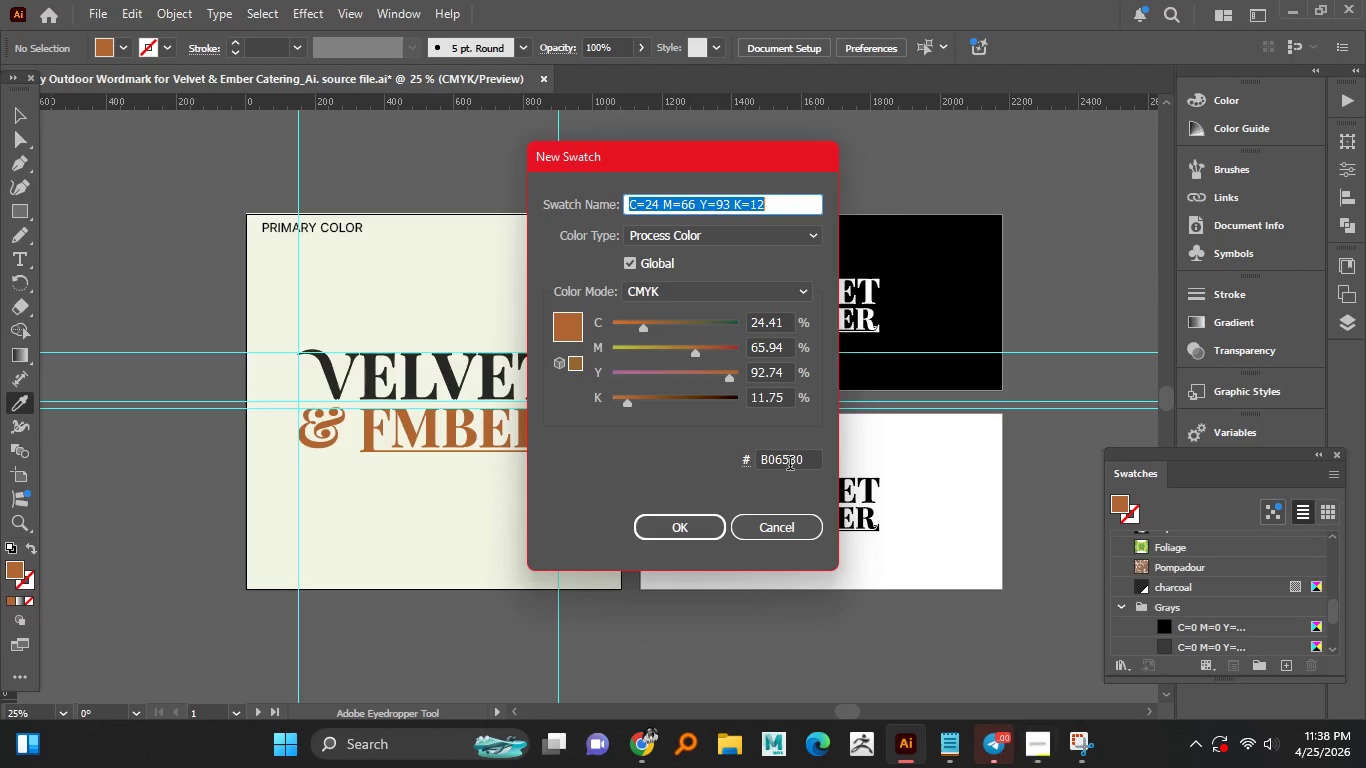 
type(Muted_copper)
 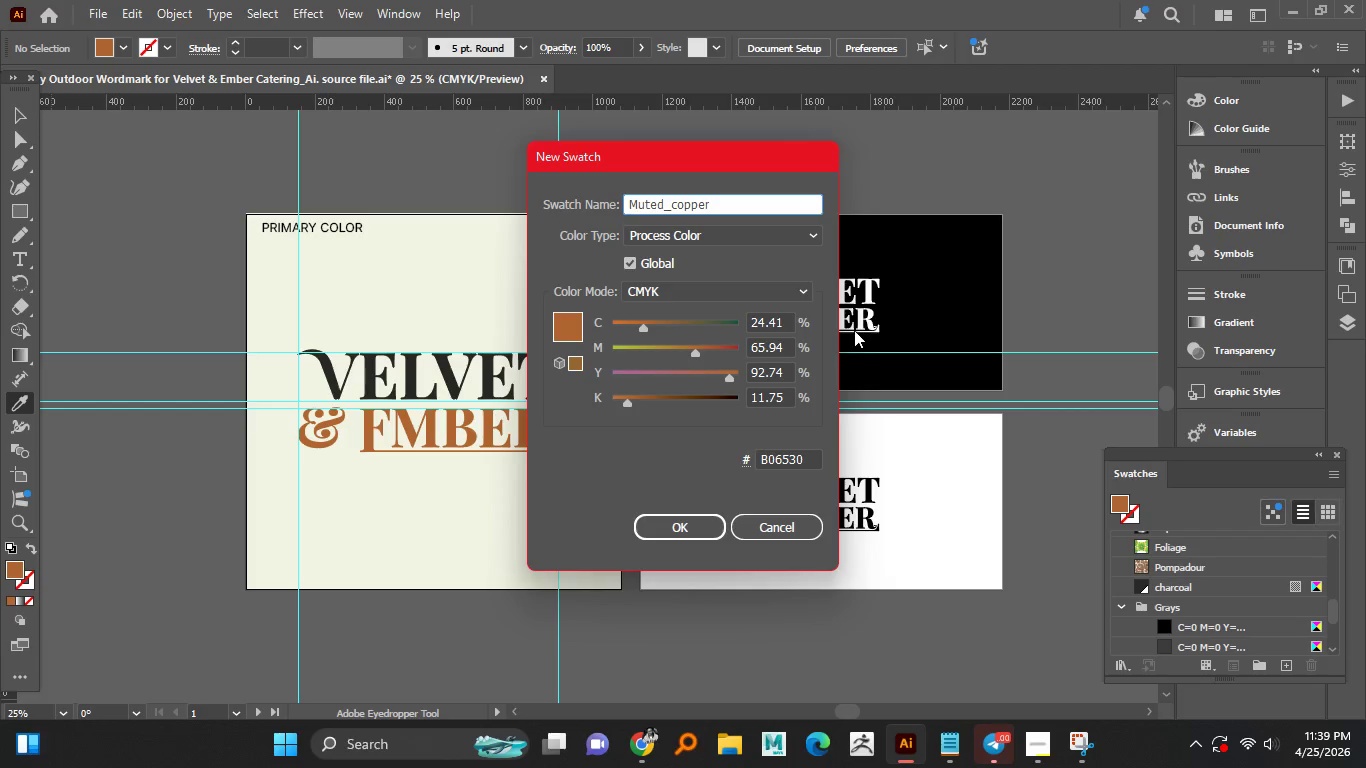 
left_click([644, 515])
 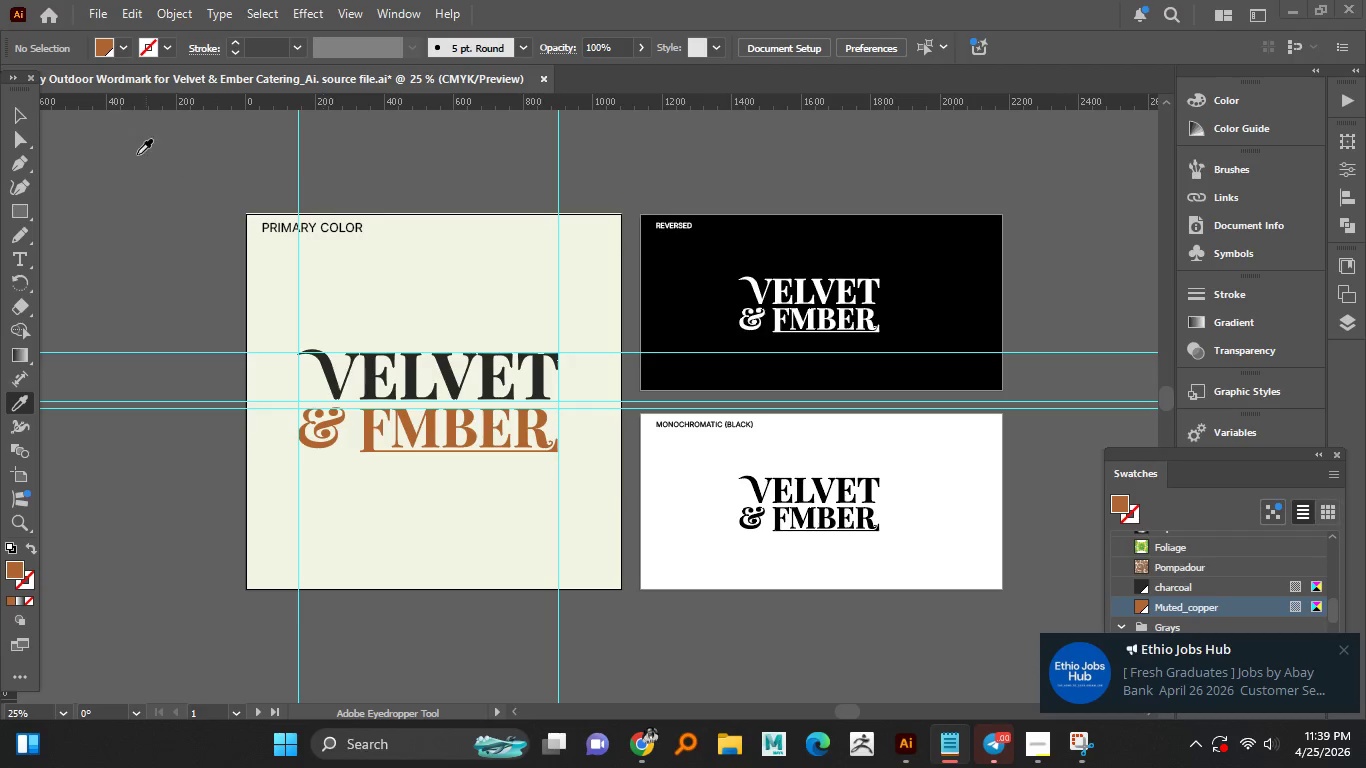 
double_click([58, 106])
 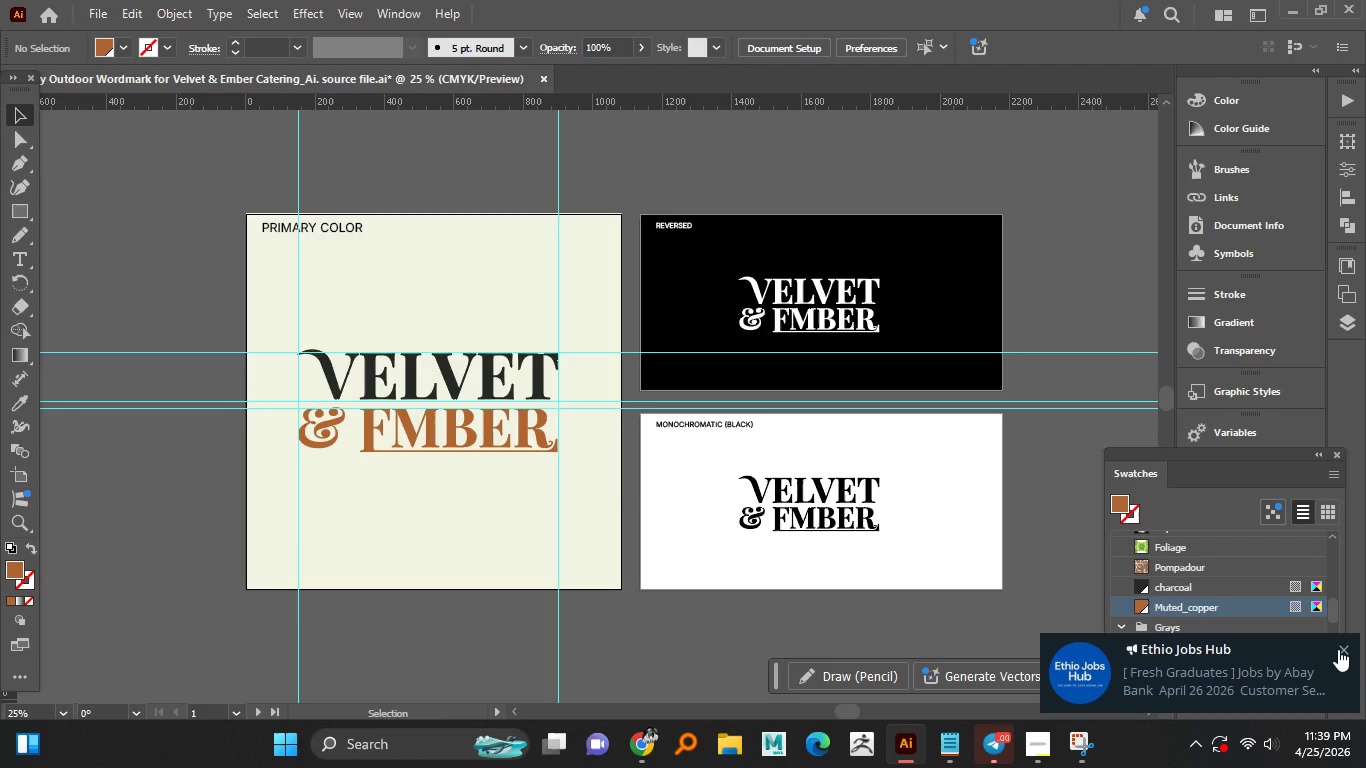 
left_click([1344, 647])
 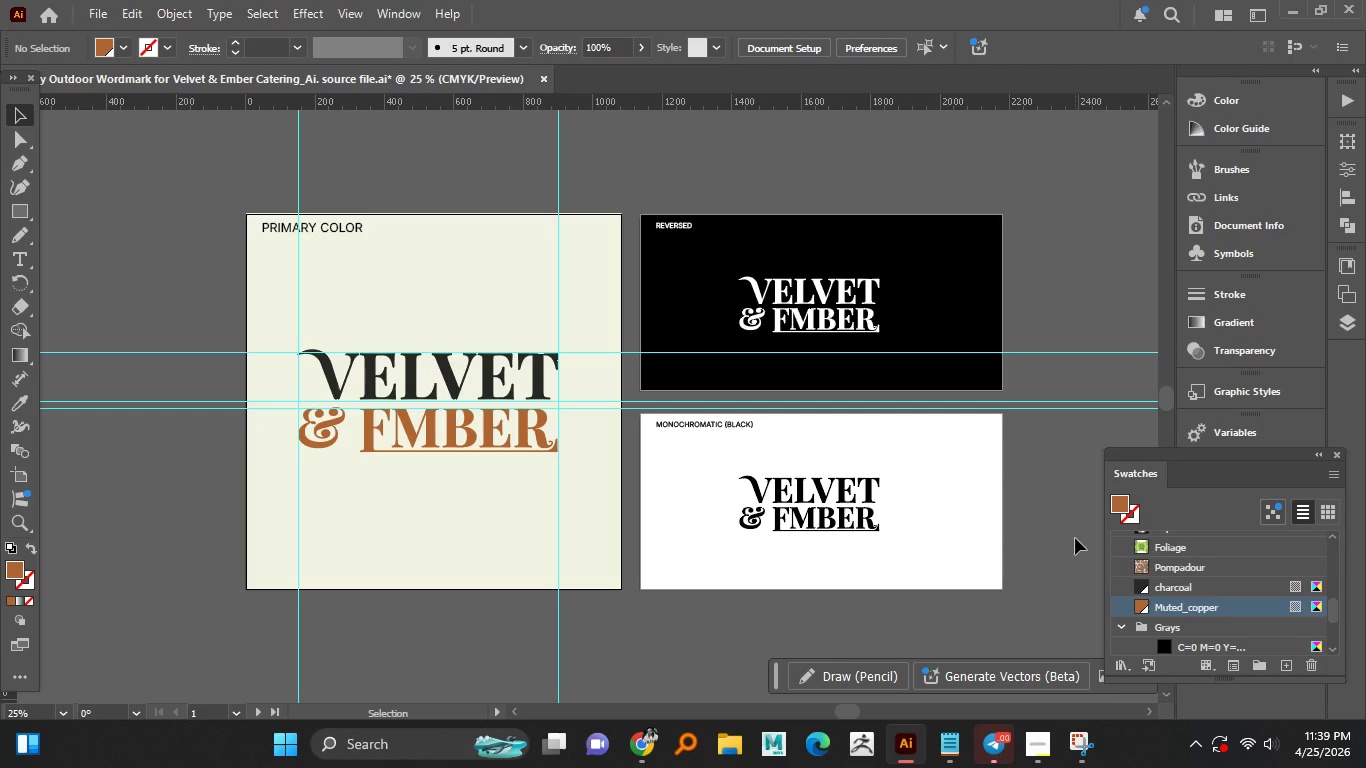 
wait(13.47)
 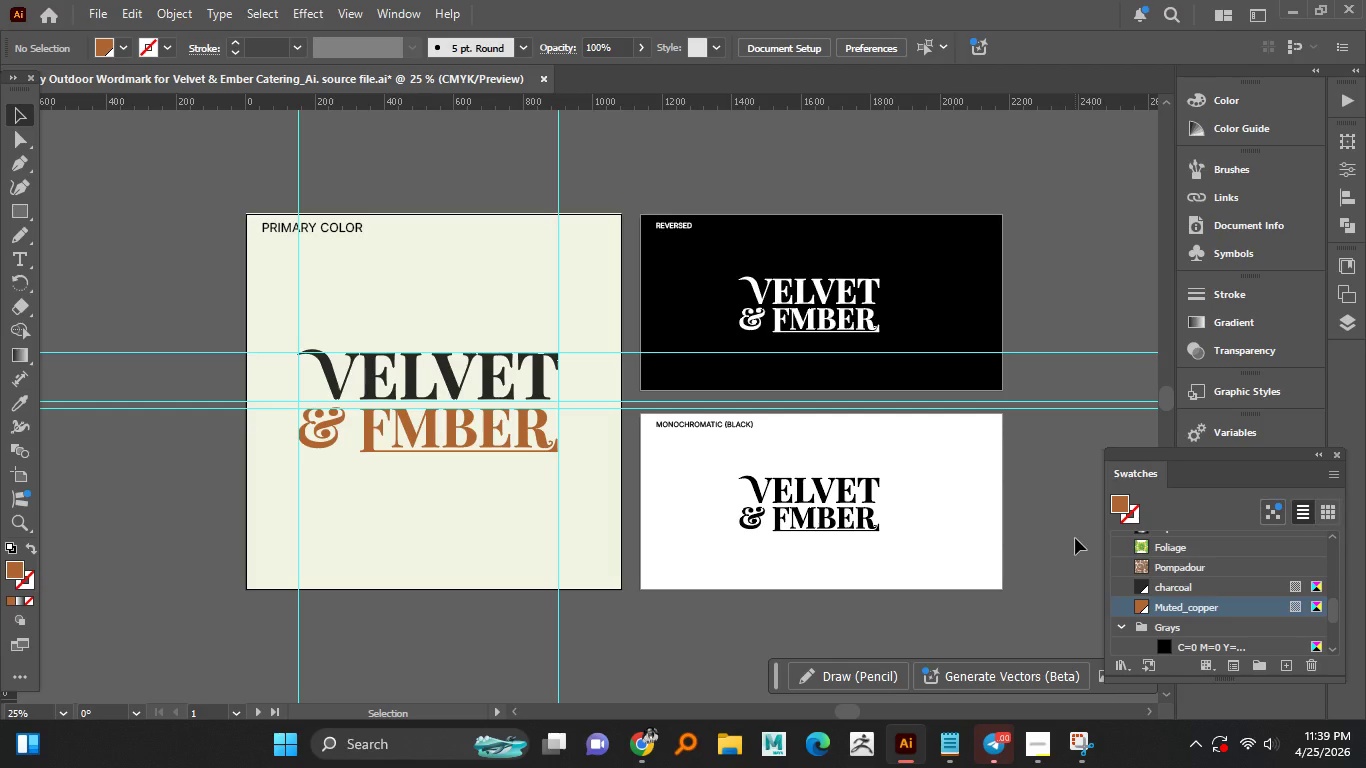 
left_click([104, 14])
 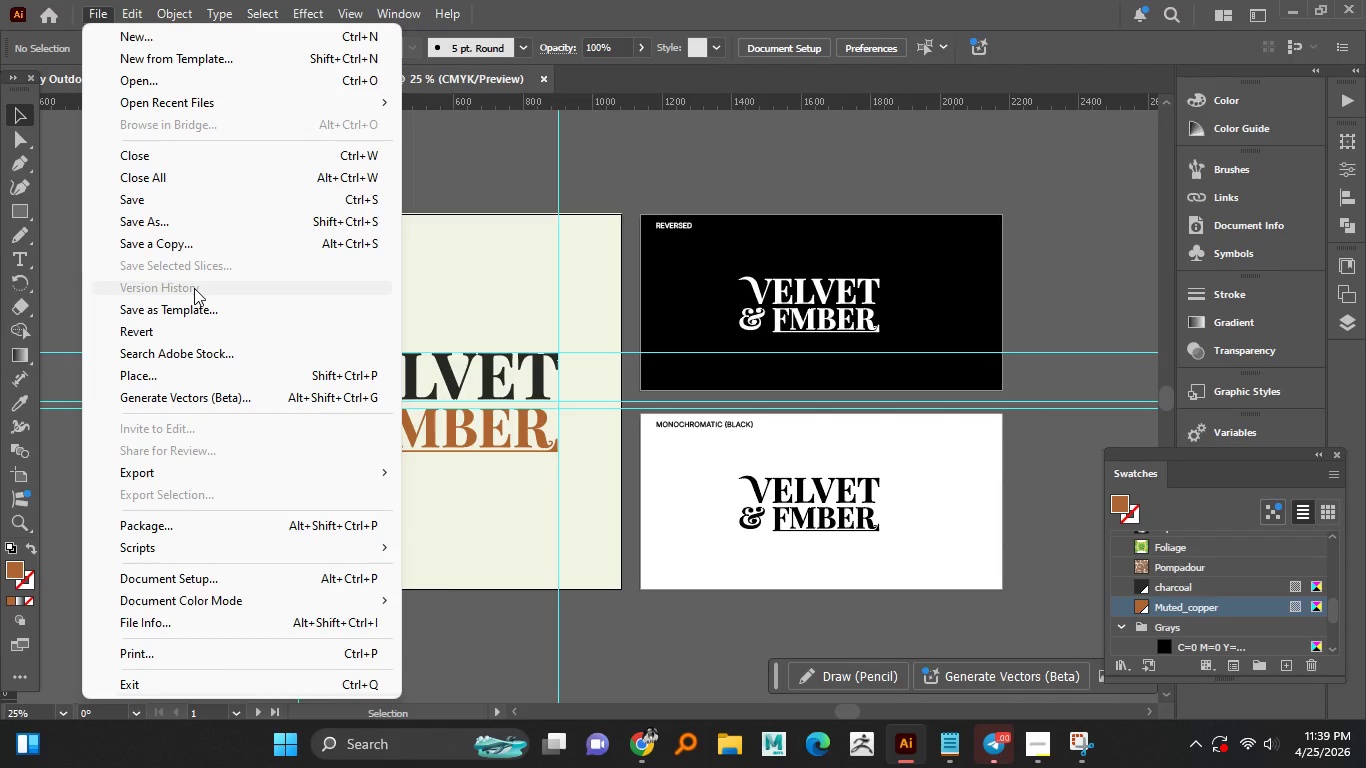 
wait(6.05)
 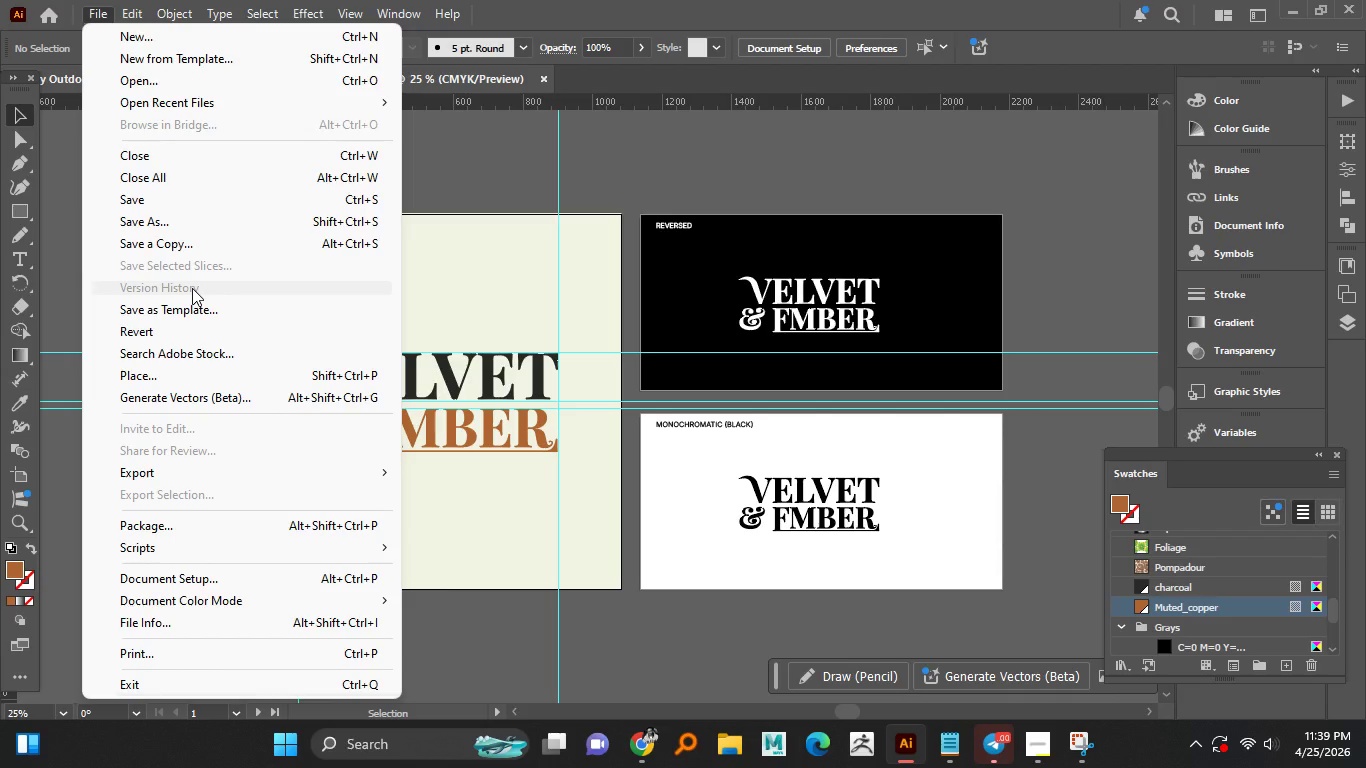 
left_click([193, 245])
 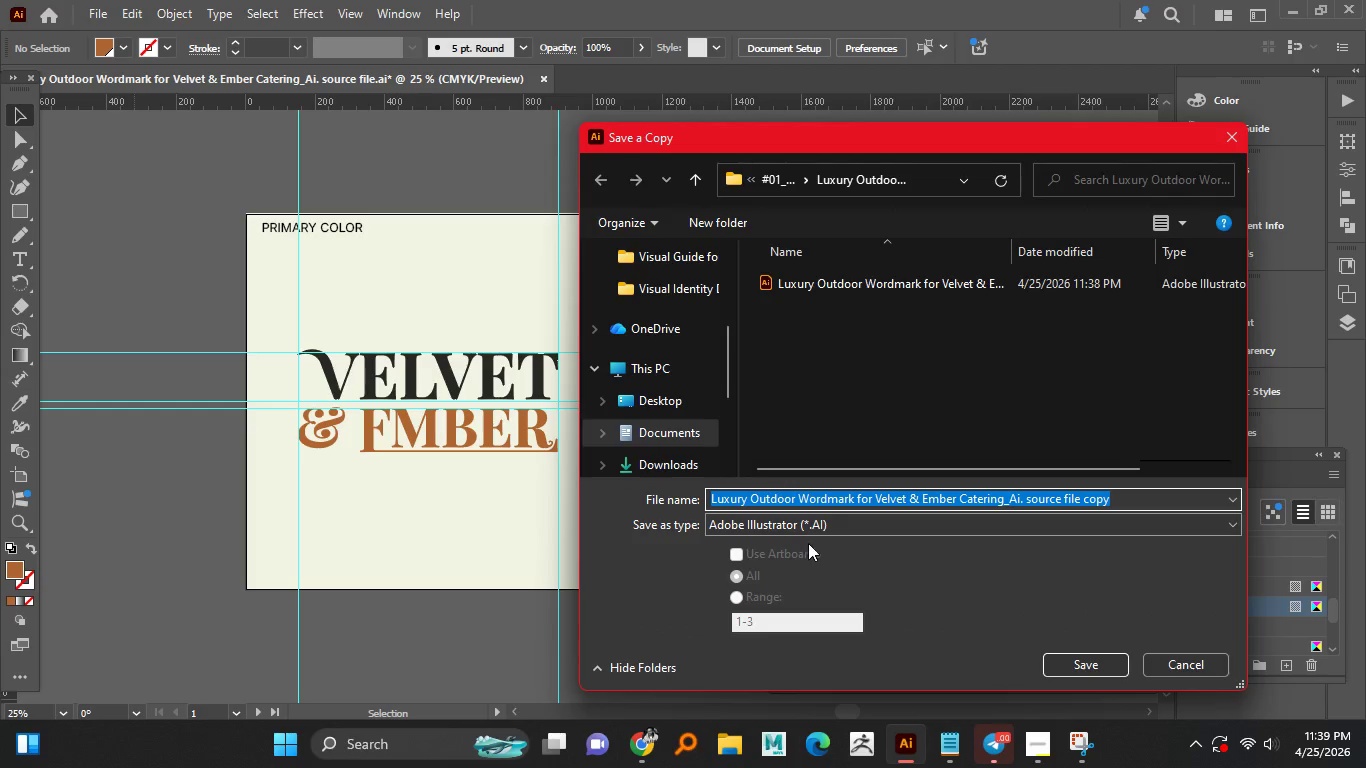 
left_click([818, 523])
 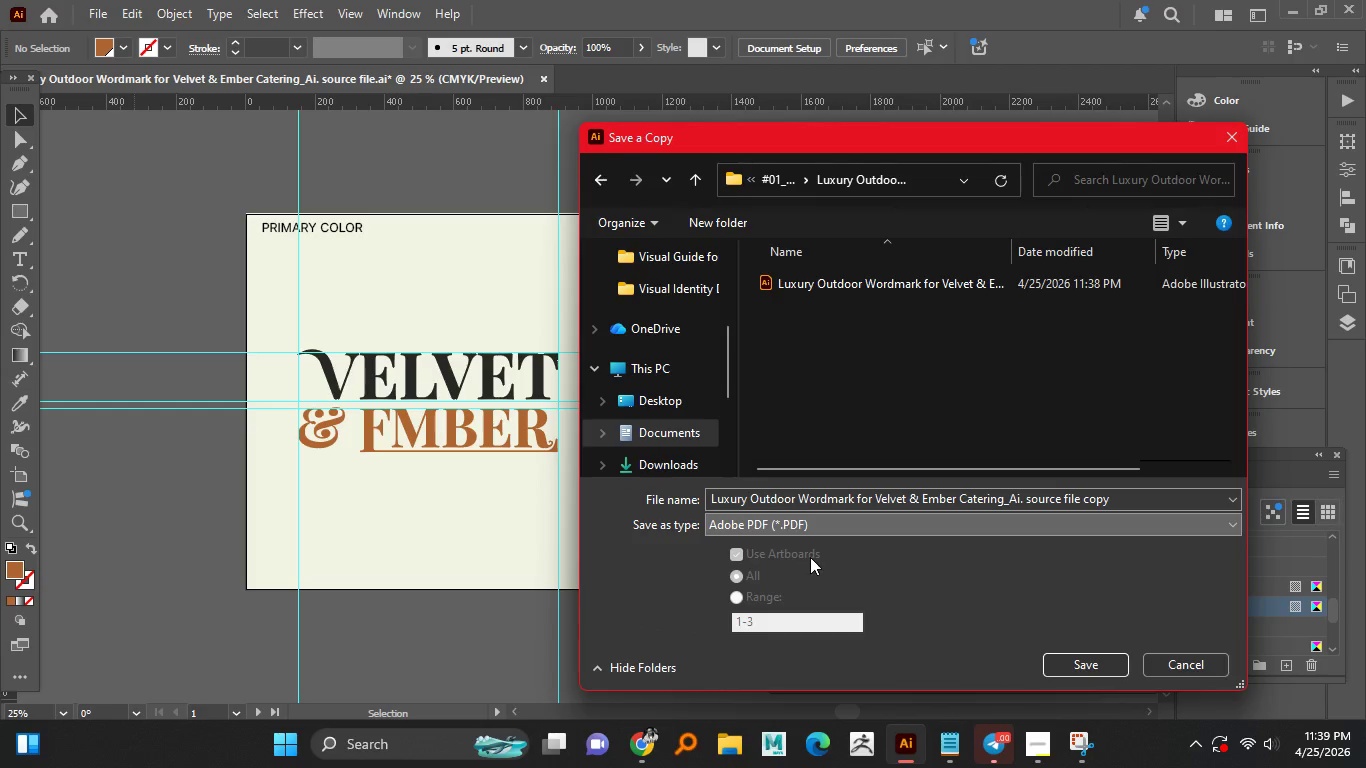 
left_click([1005, 494])
 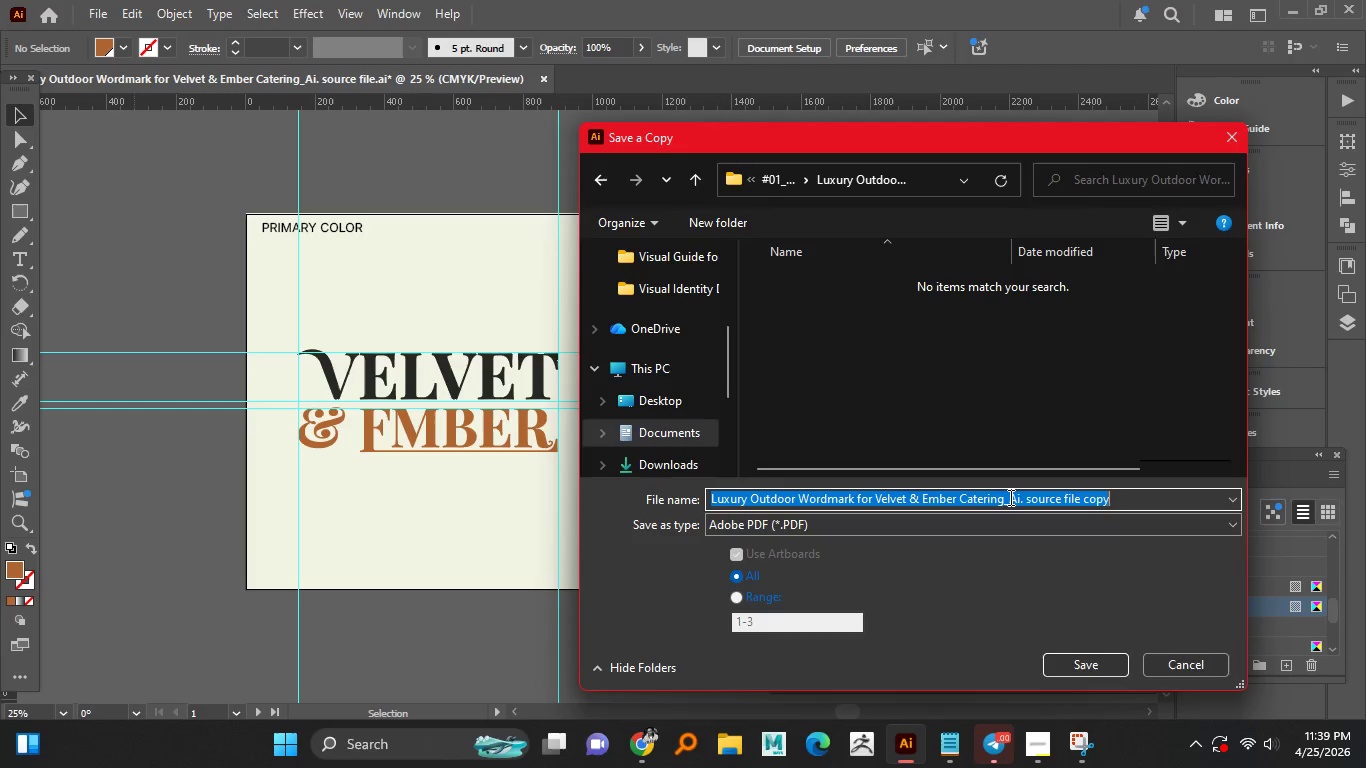 
left_click_drag(start_coordinate=[1011, 497], to_coordinate=[1163, 512])
 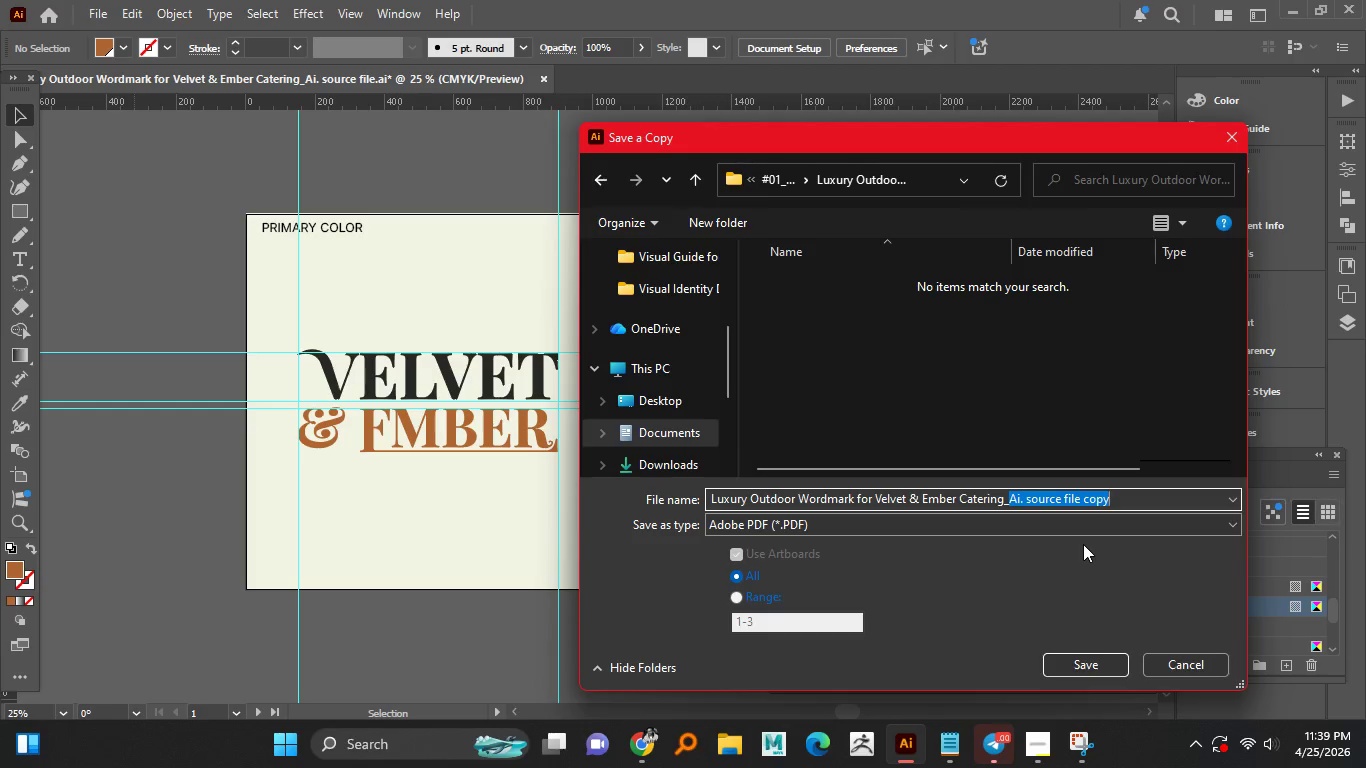 
type(PDF)
 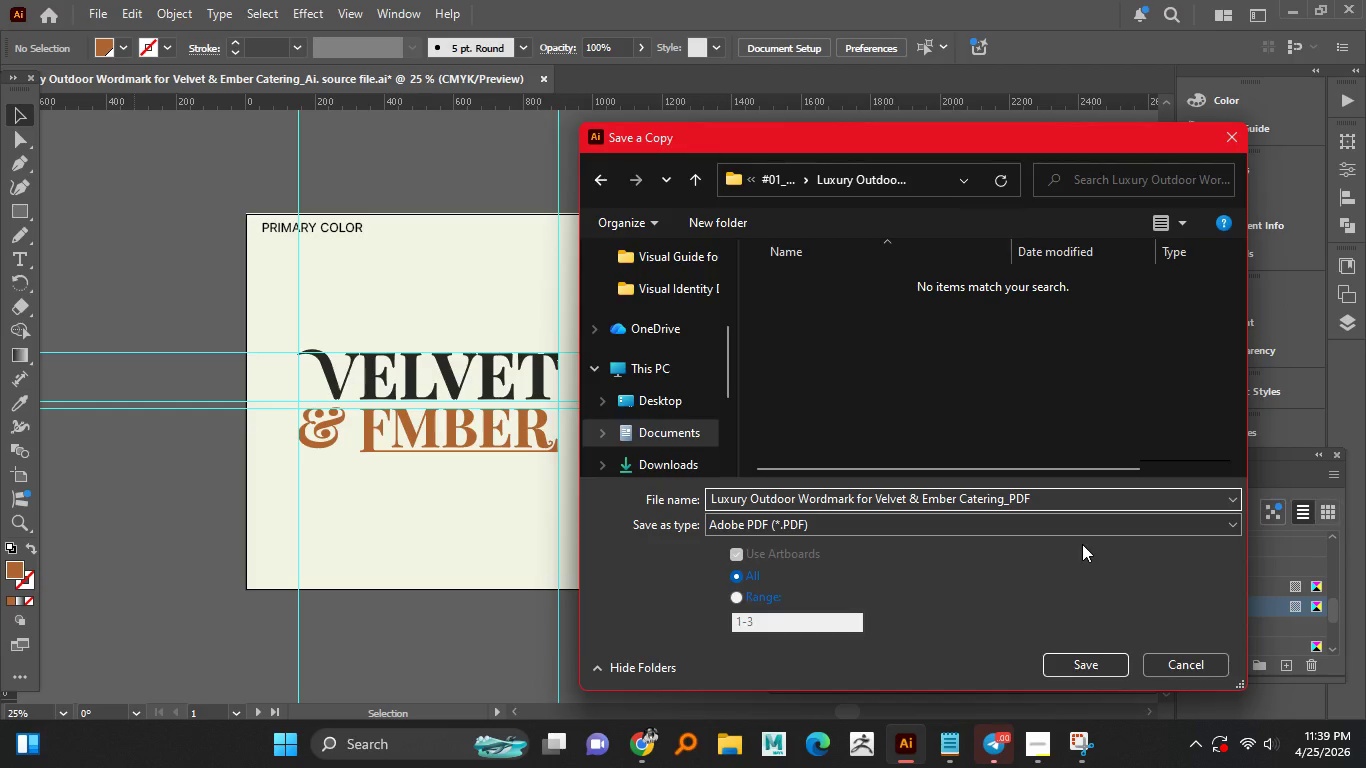 
key(Enter)
 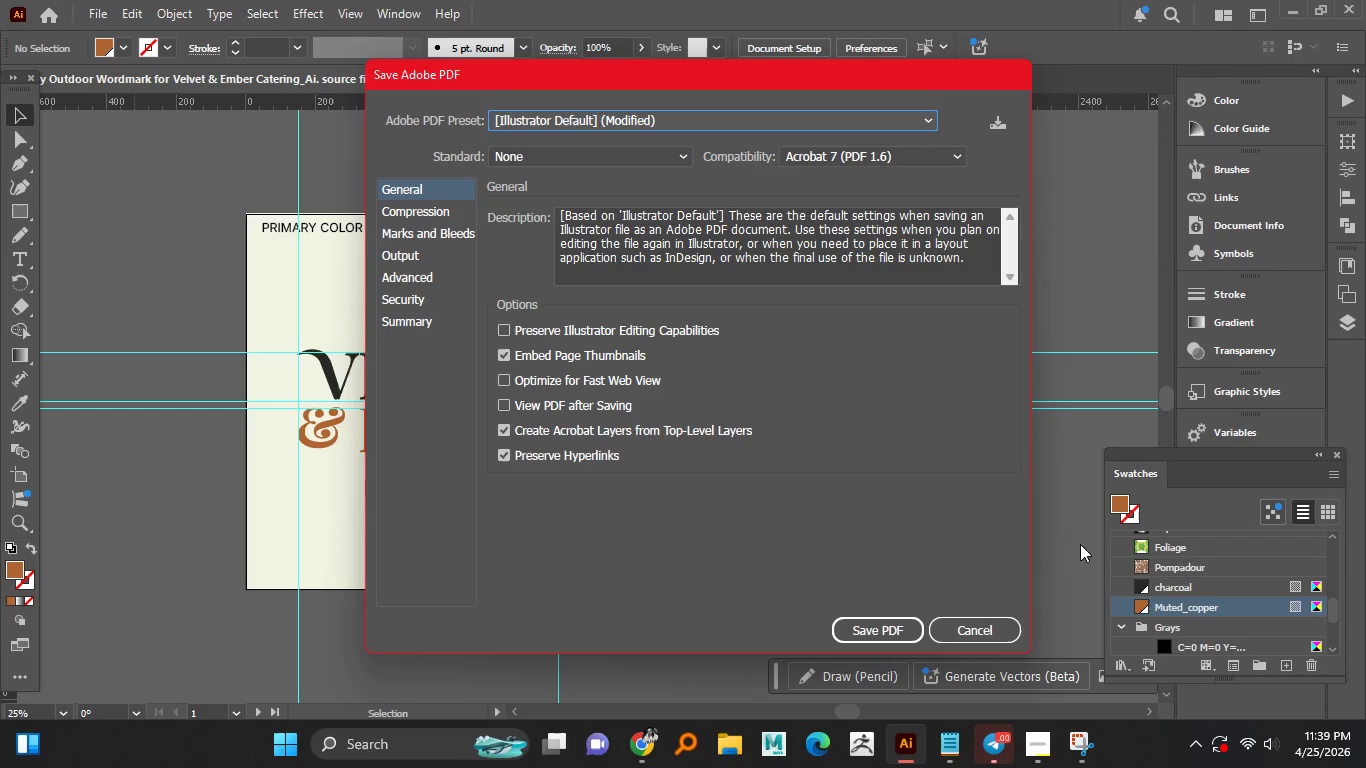 
left_click([897, 625])
 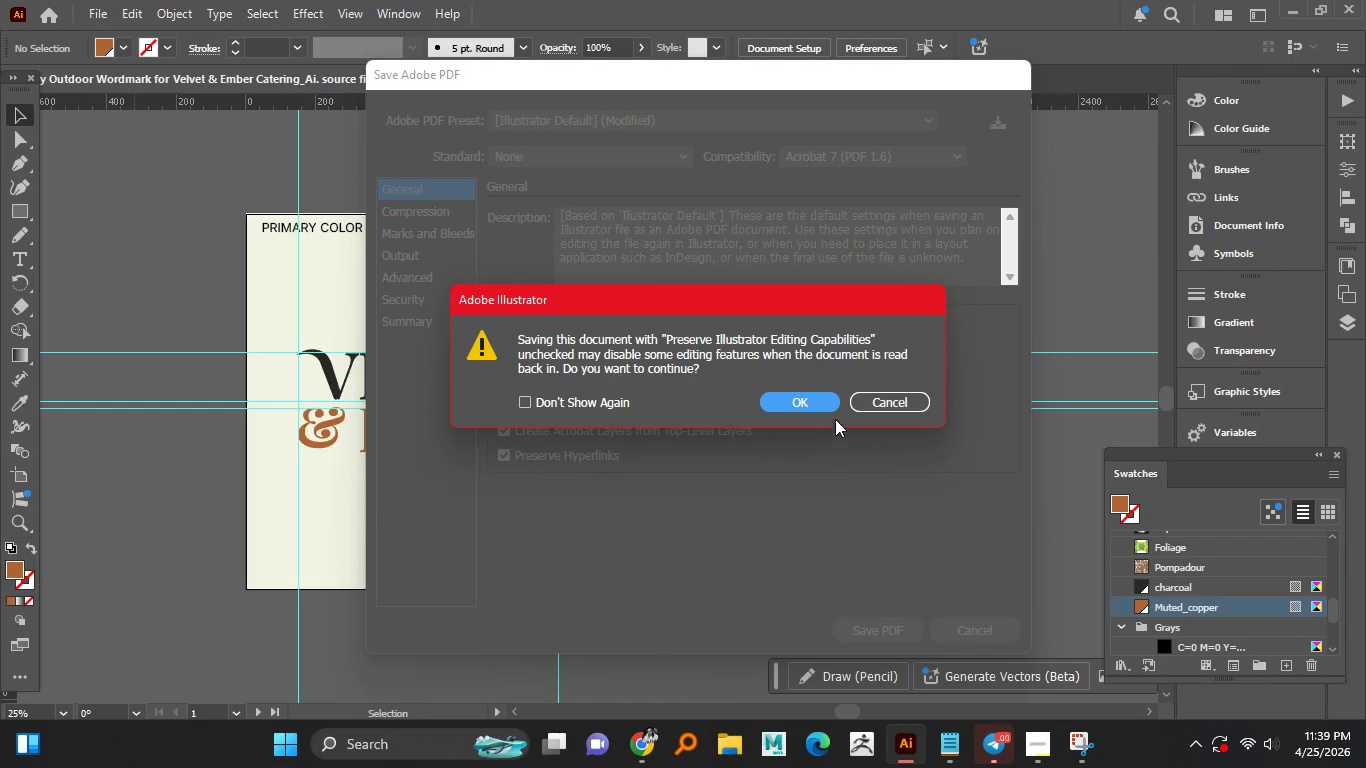 
left_click([810, 400])
 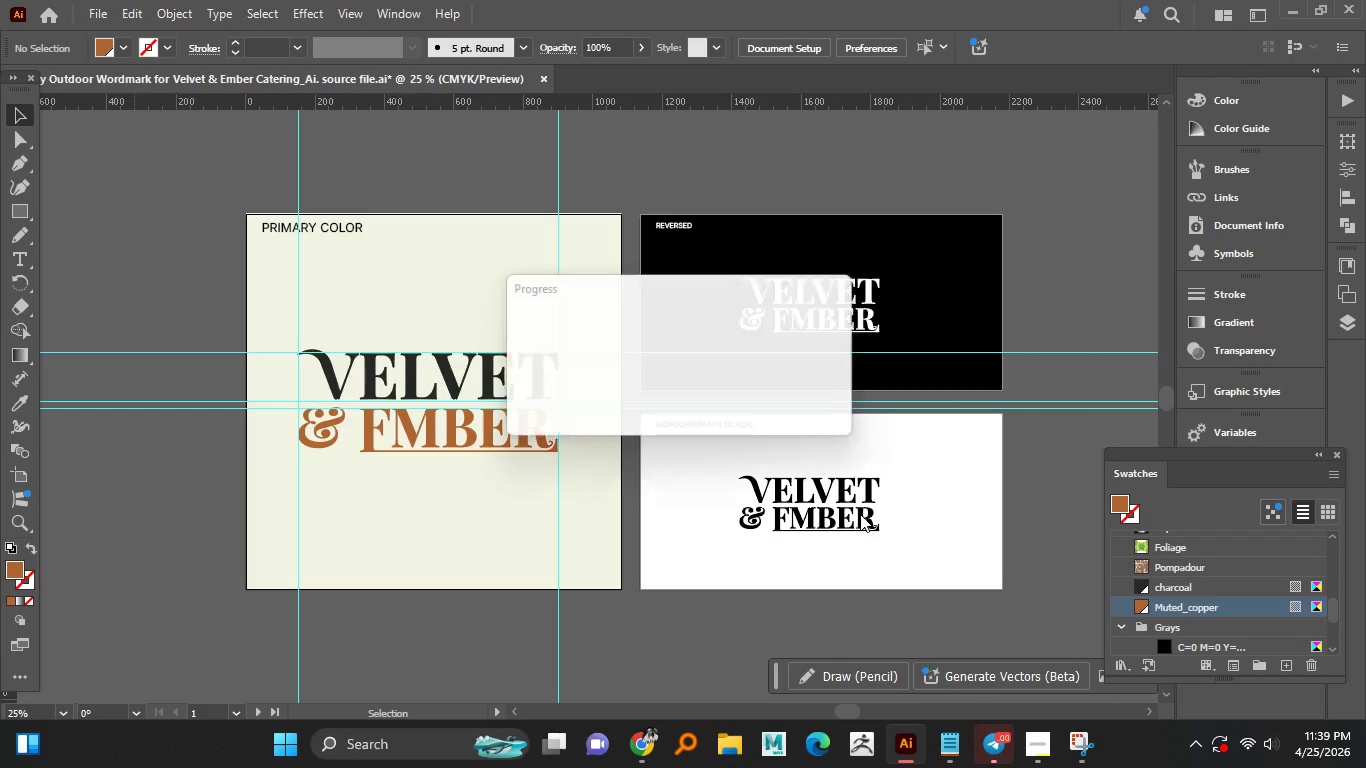 
hold_key(key=AltLeft, duration=0.81)
 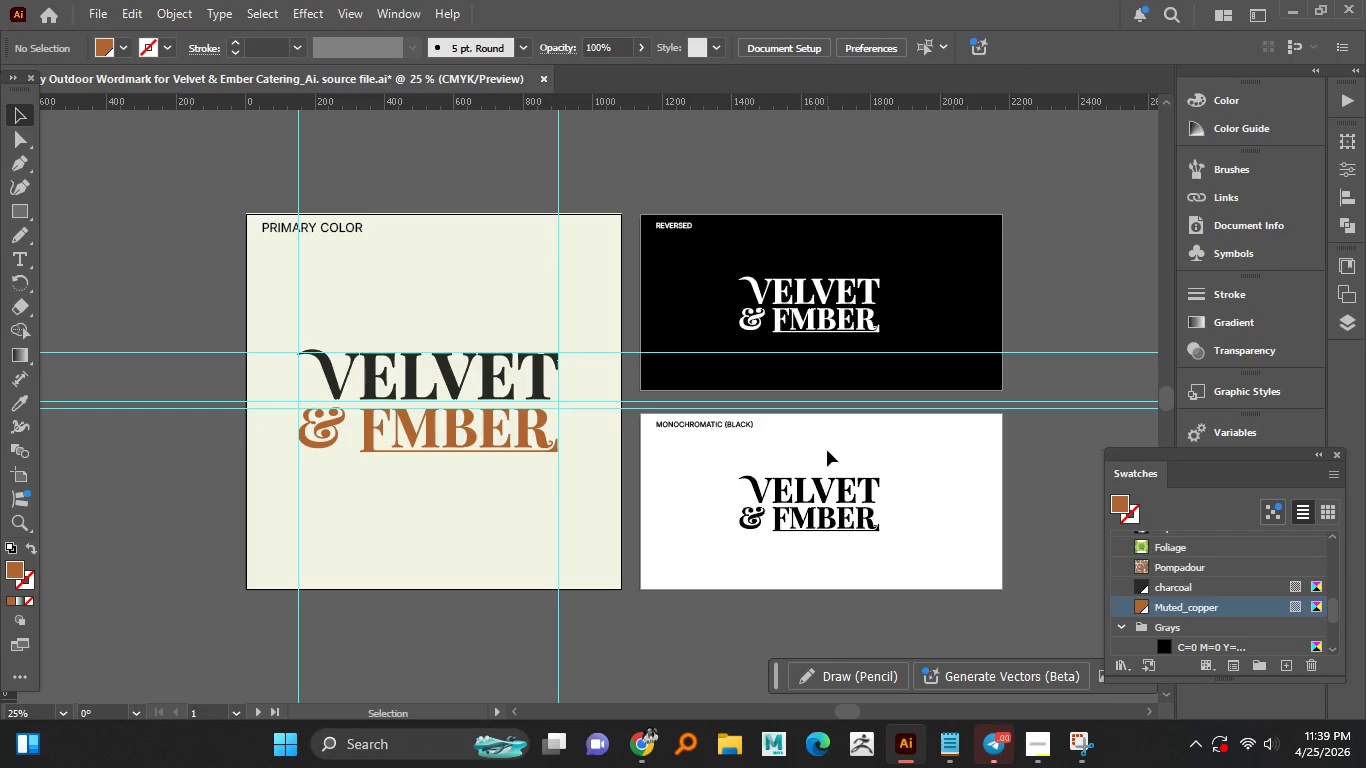 
hold_key(key=AltLeft, duration=0.45)
 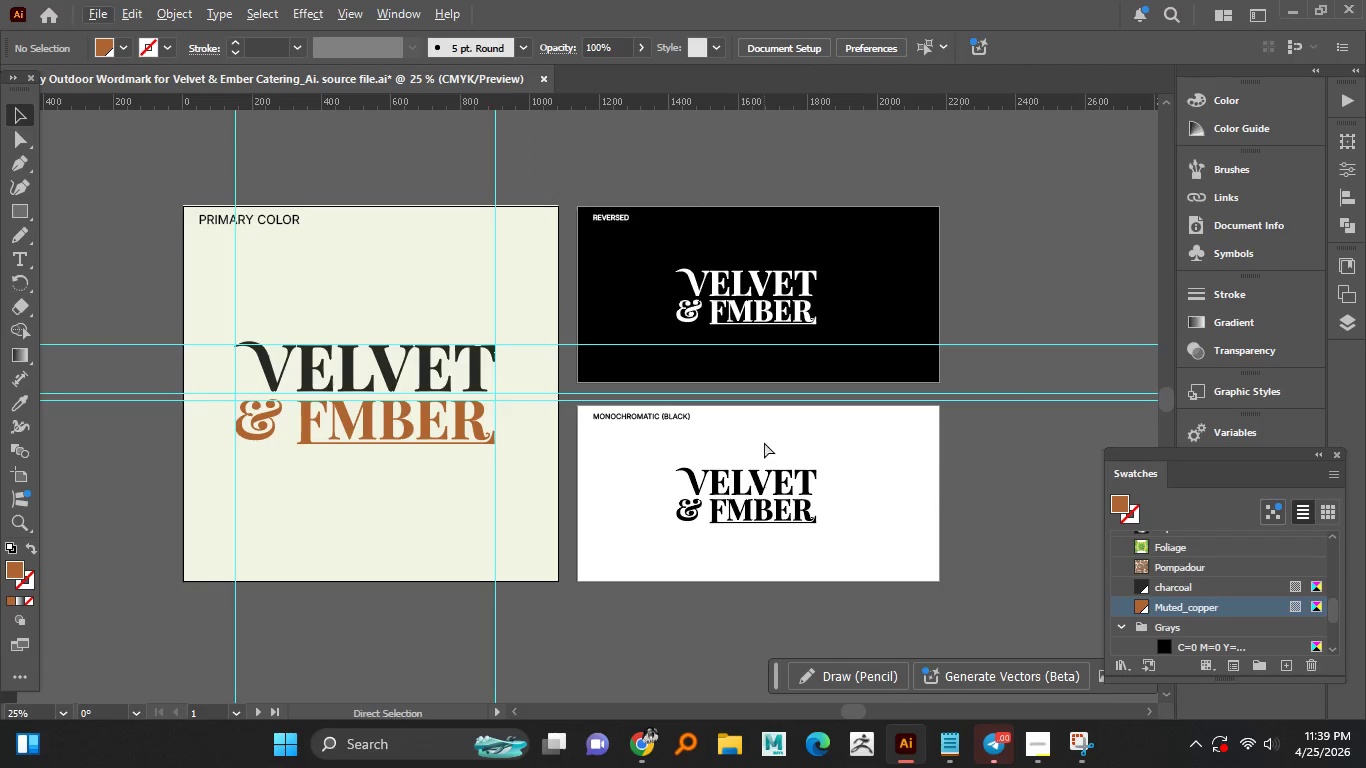 
key(Control+Shift+S)
 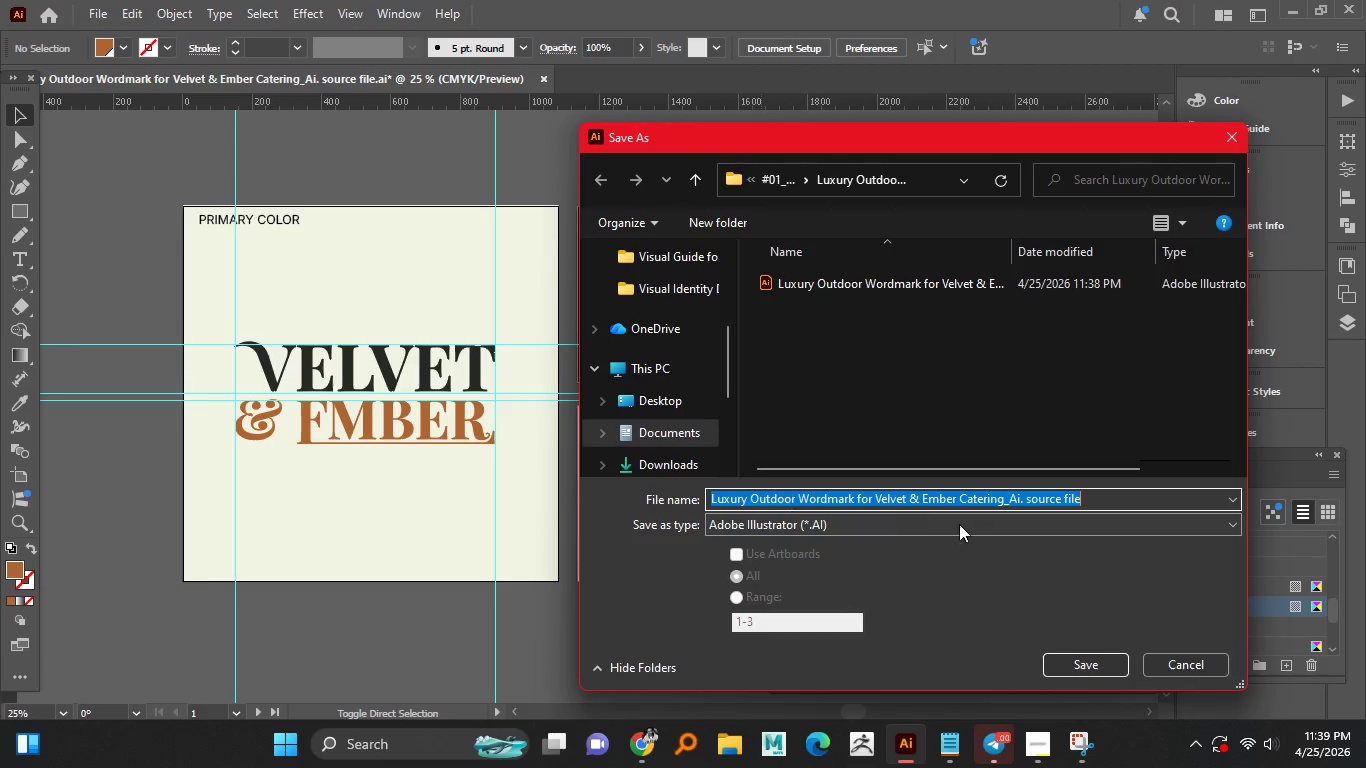 
type(sccr)
 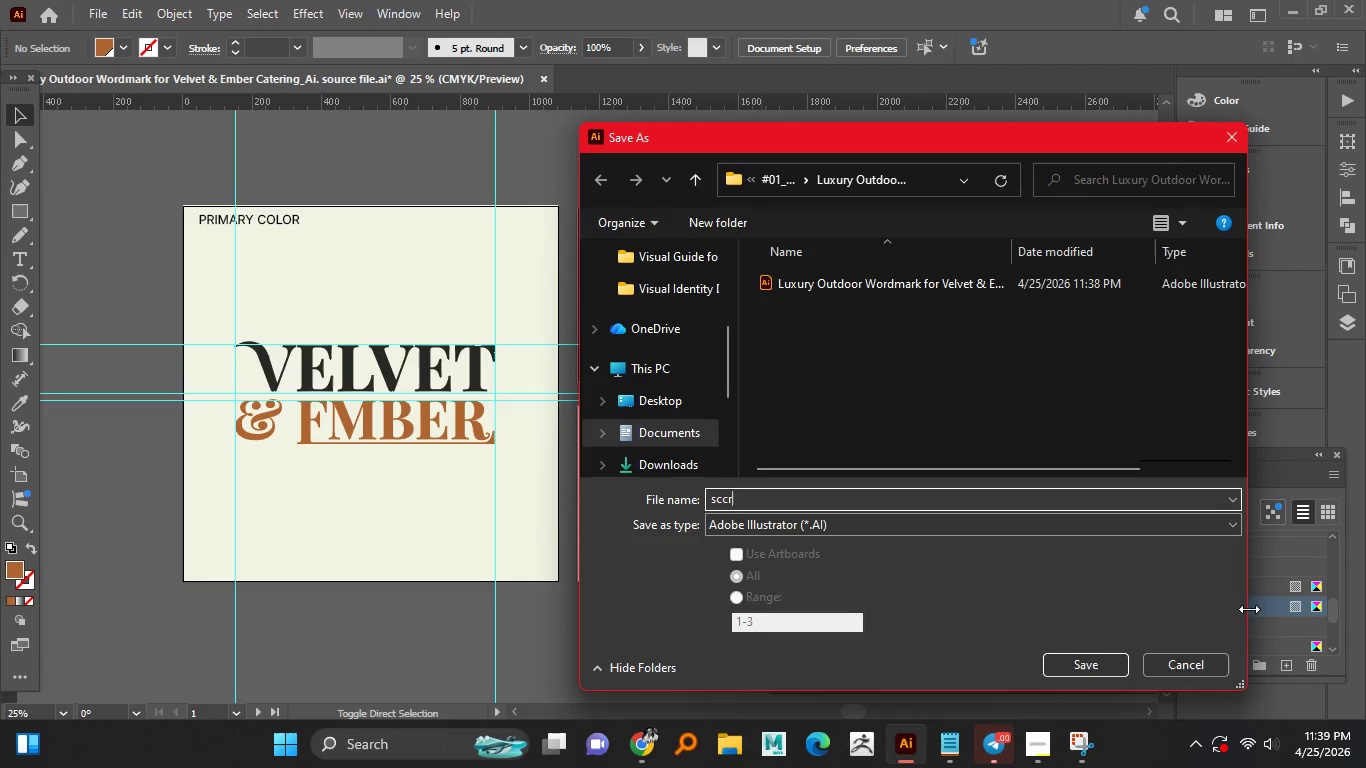 
key(Backspace)
key(Backspace)
type(reen shot)
 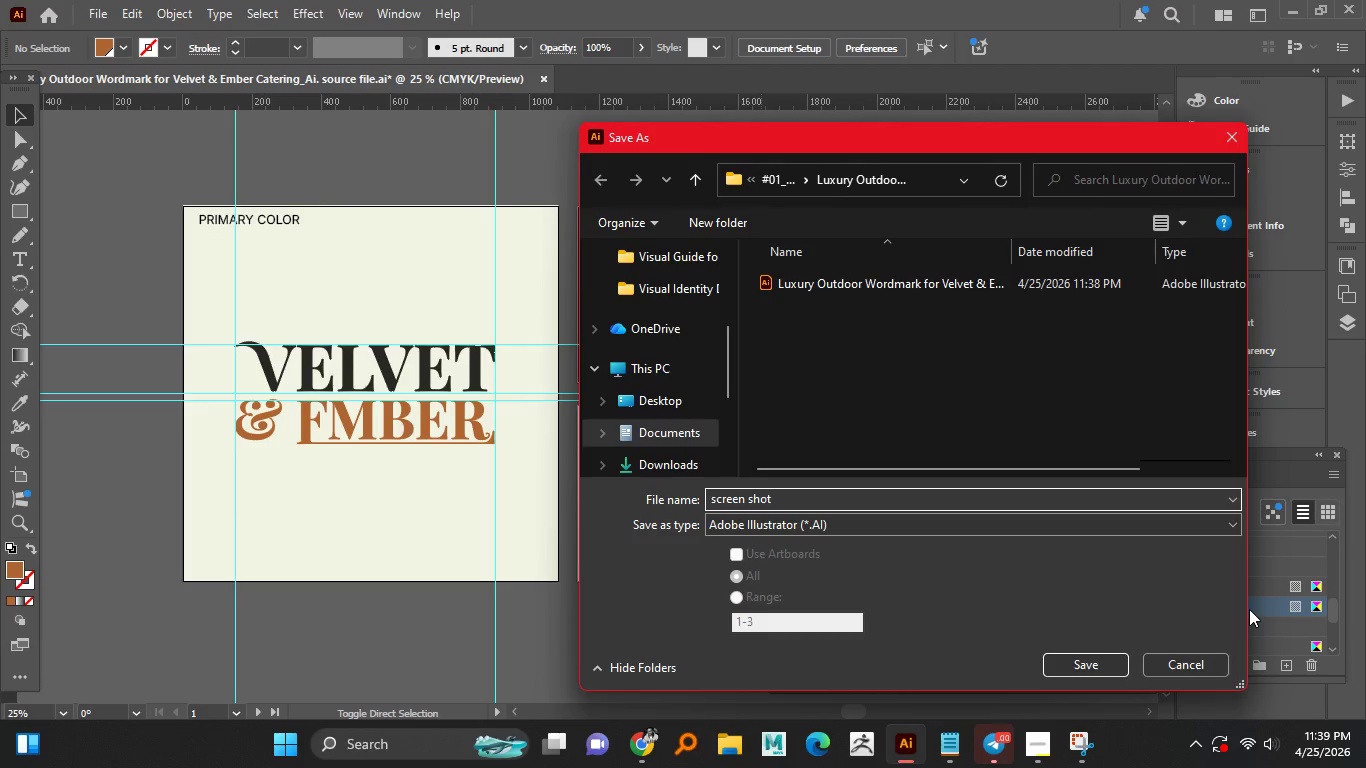 
key(Enter)
 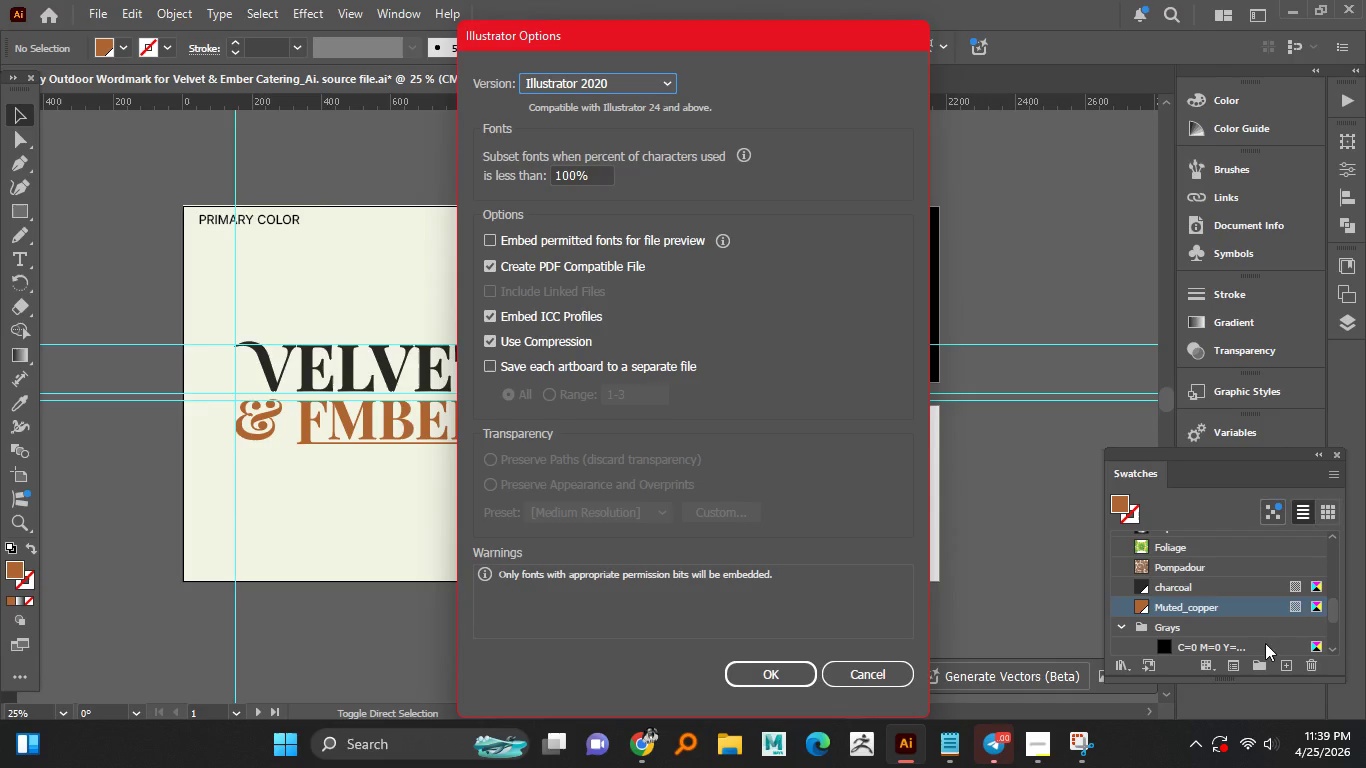 
left_click_drag(start_coordinate=[712, 650], to_coordinate=[783, 688])
 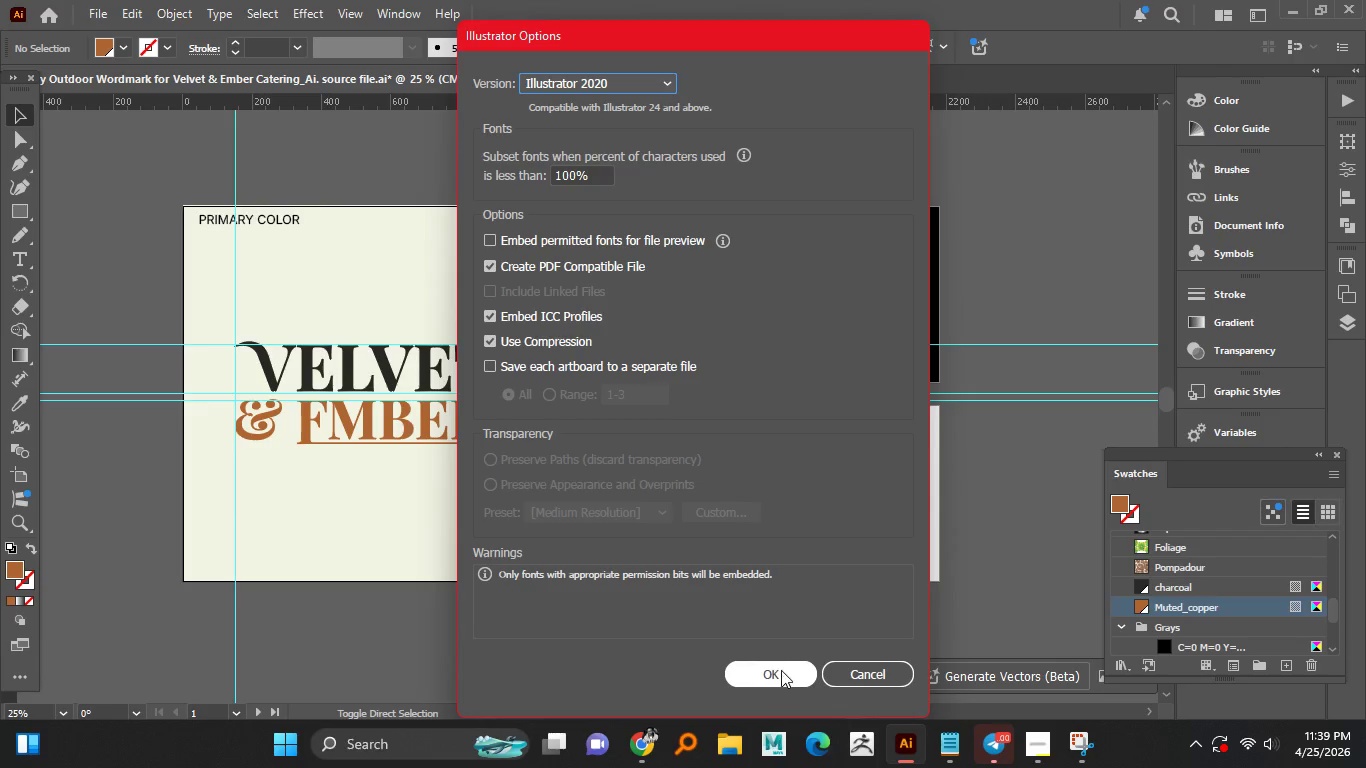 
left_click([781, 670])
 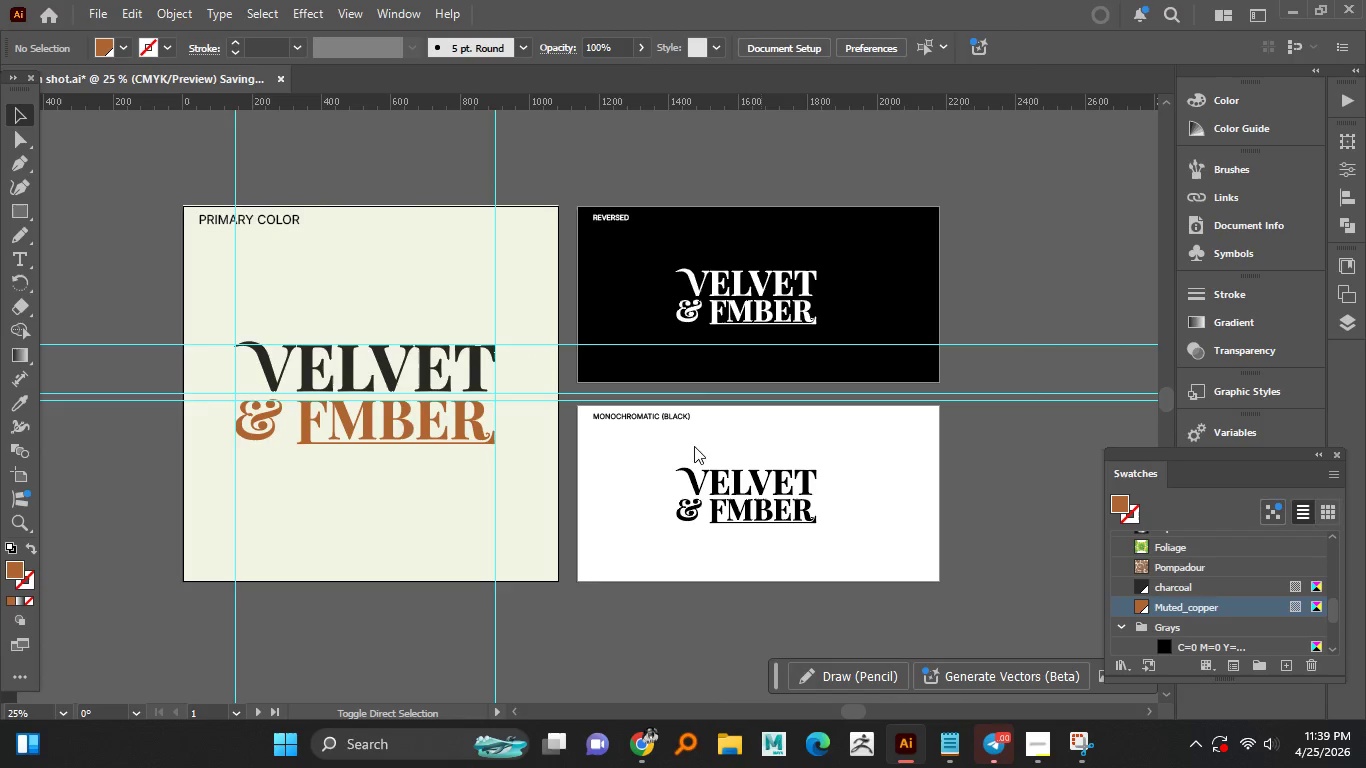 
hold_key(key=AltLeft, duration=0.59)
 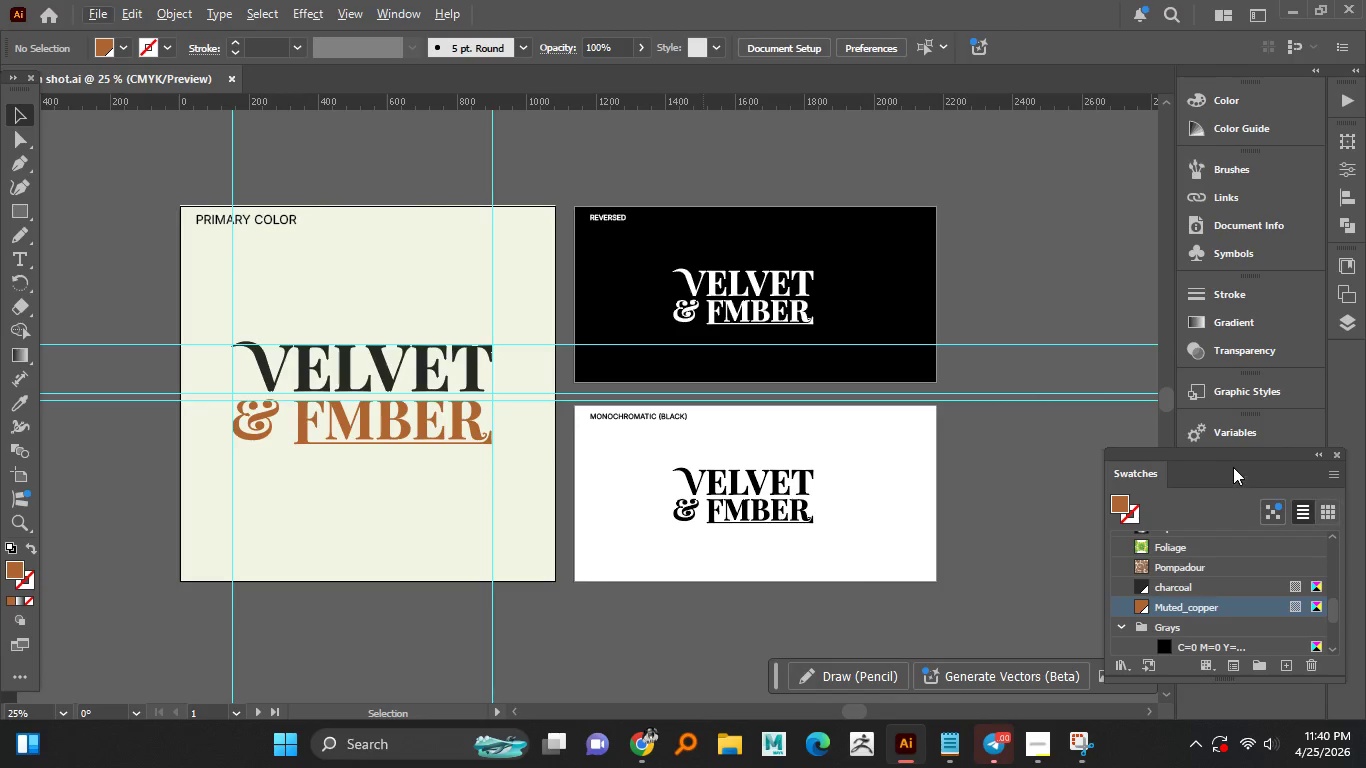 
left_click_drag(start_coordinate=[1233, 462], to_coordinate=[936, 454])
 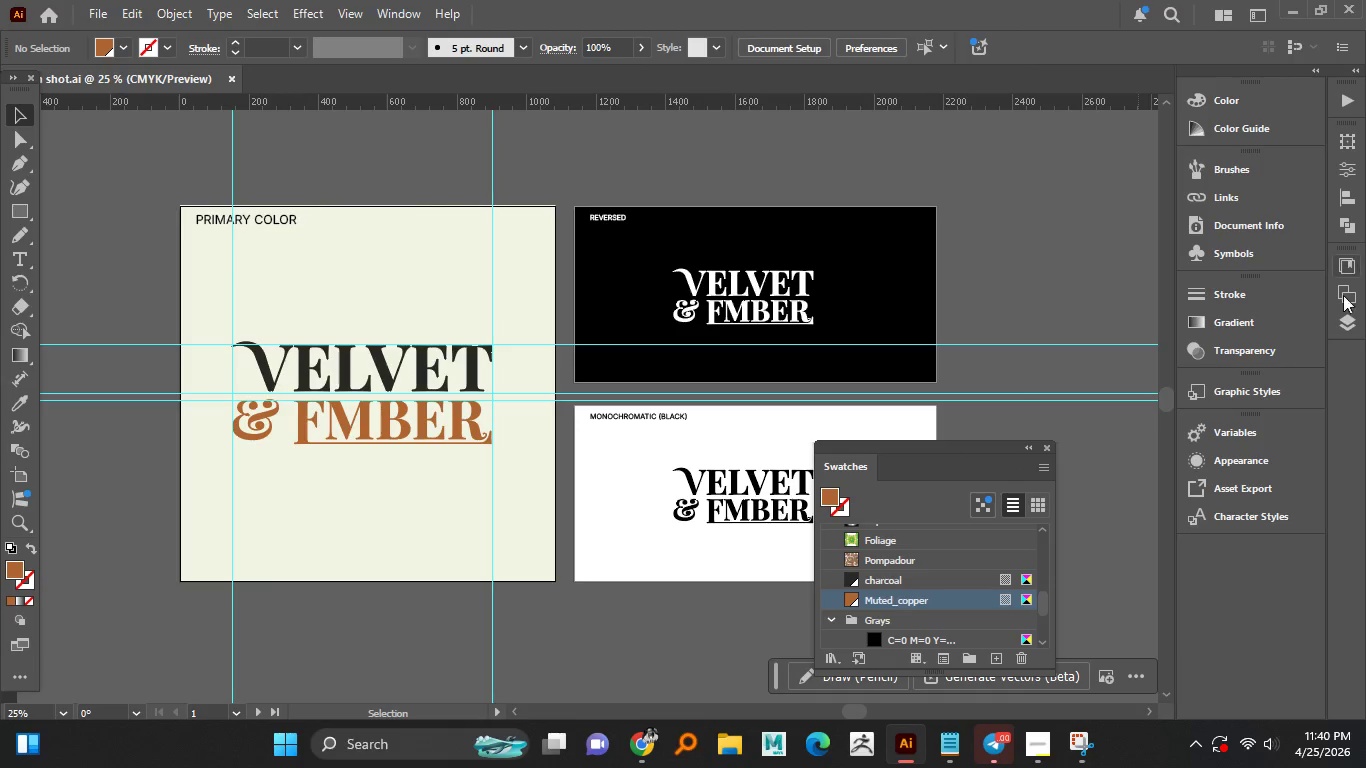 
left_click([1340, 314])
 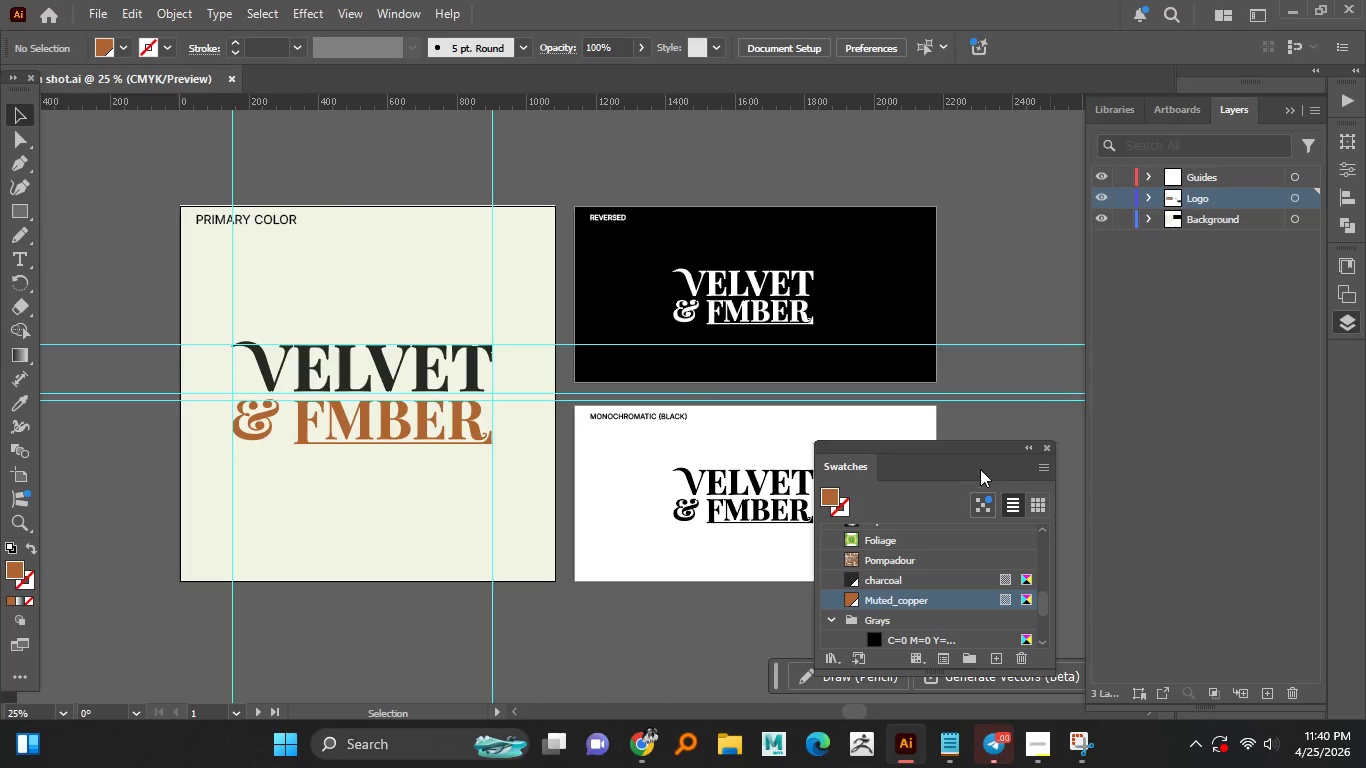 
left_click_drag(start_coordinate=[974, 452], to_coordinate=[1002, 446])
 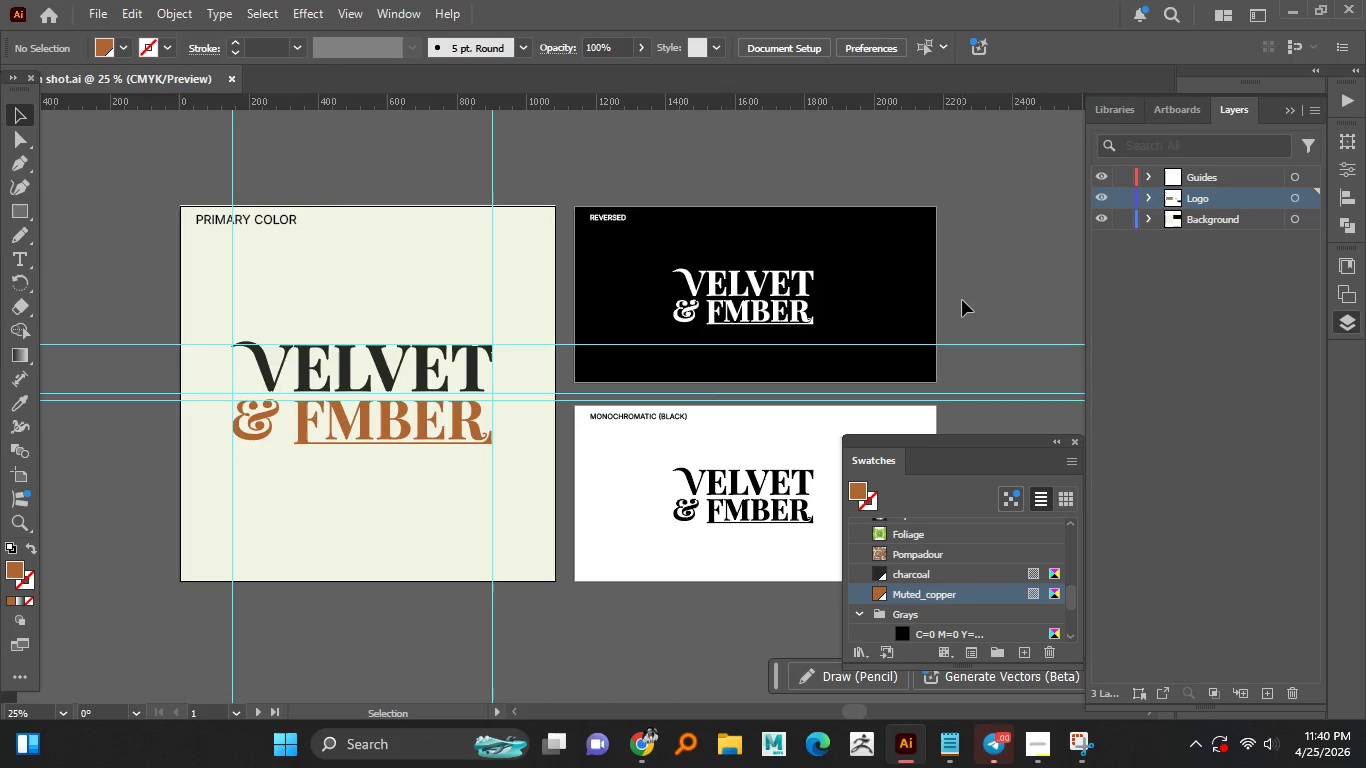 
hold_key(key=AltLeft, duration=1.52)
 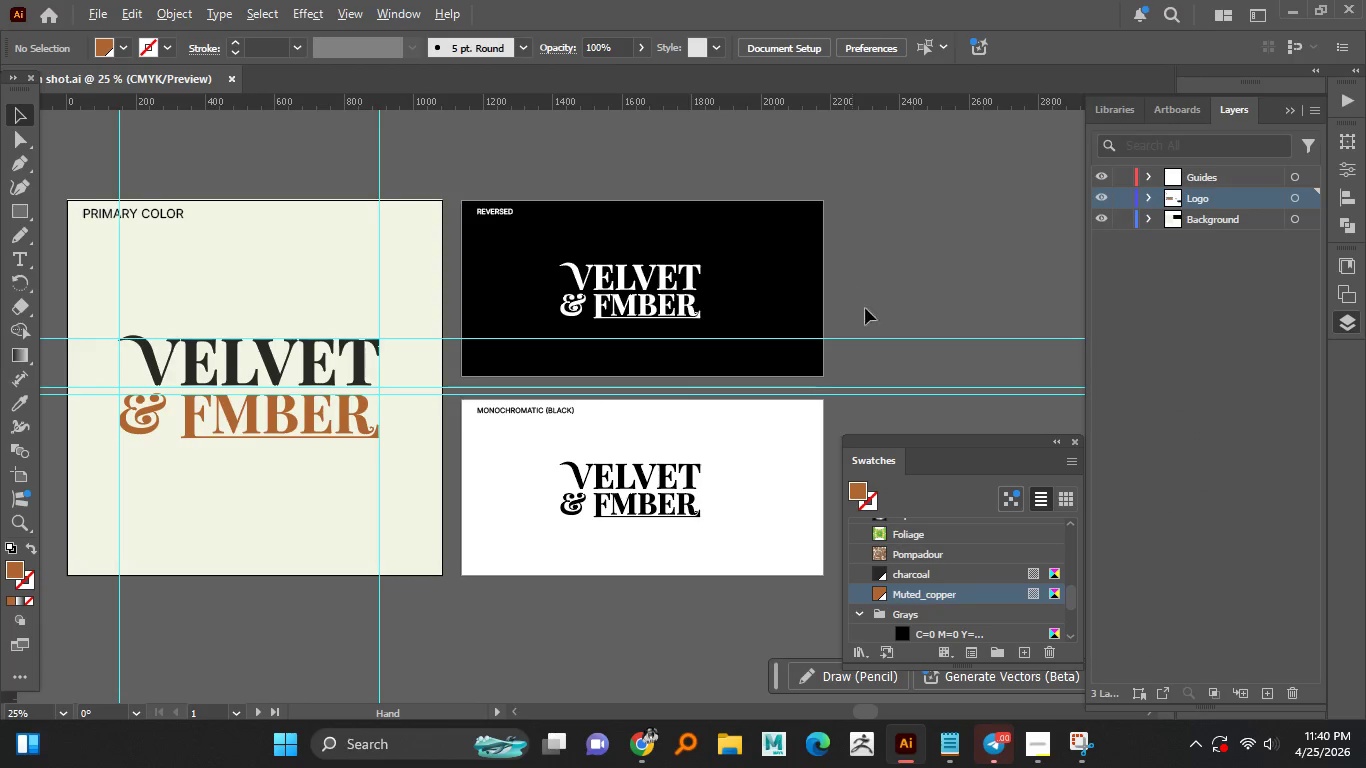 
hold_key(key=AltLeft, duration=0.53)
 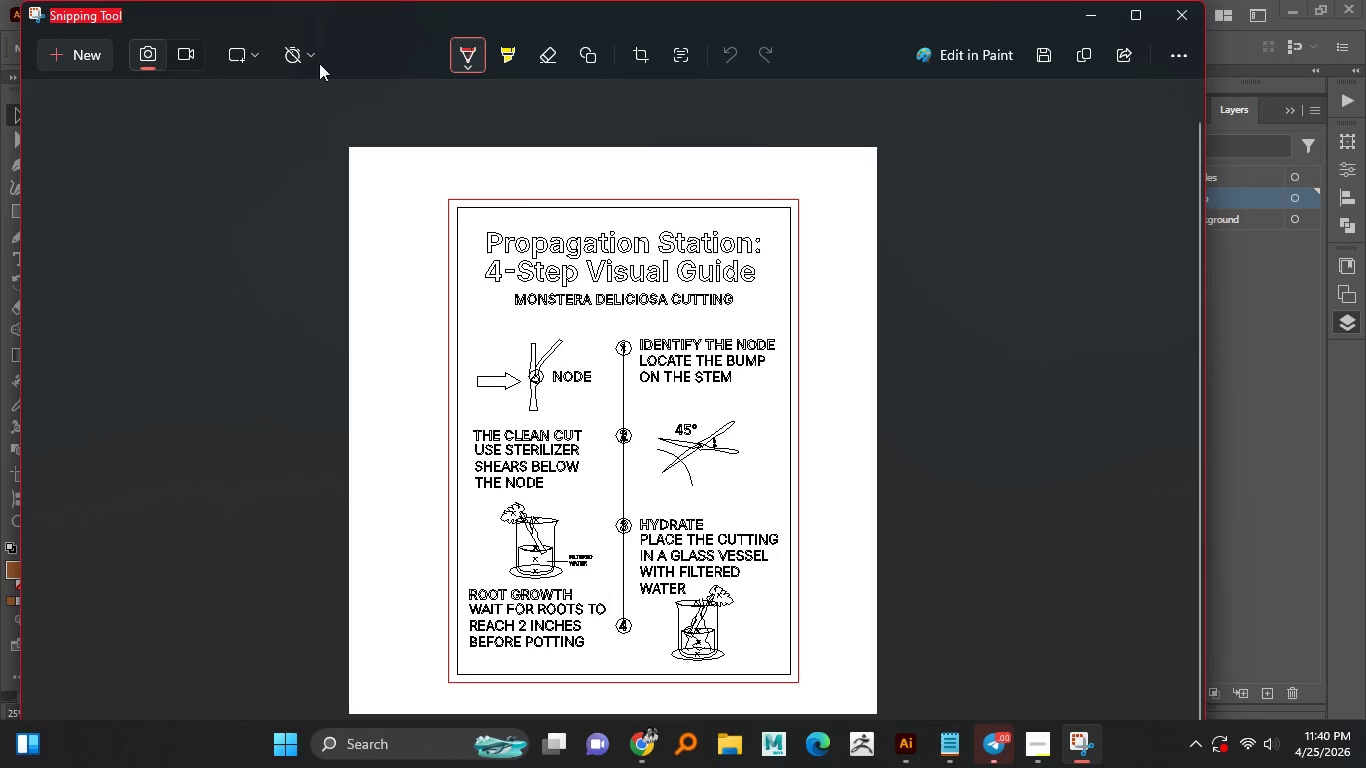 
left_click([85, 59])
 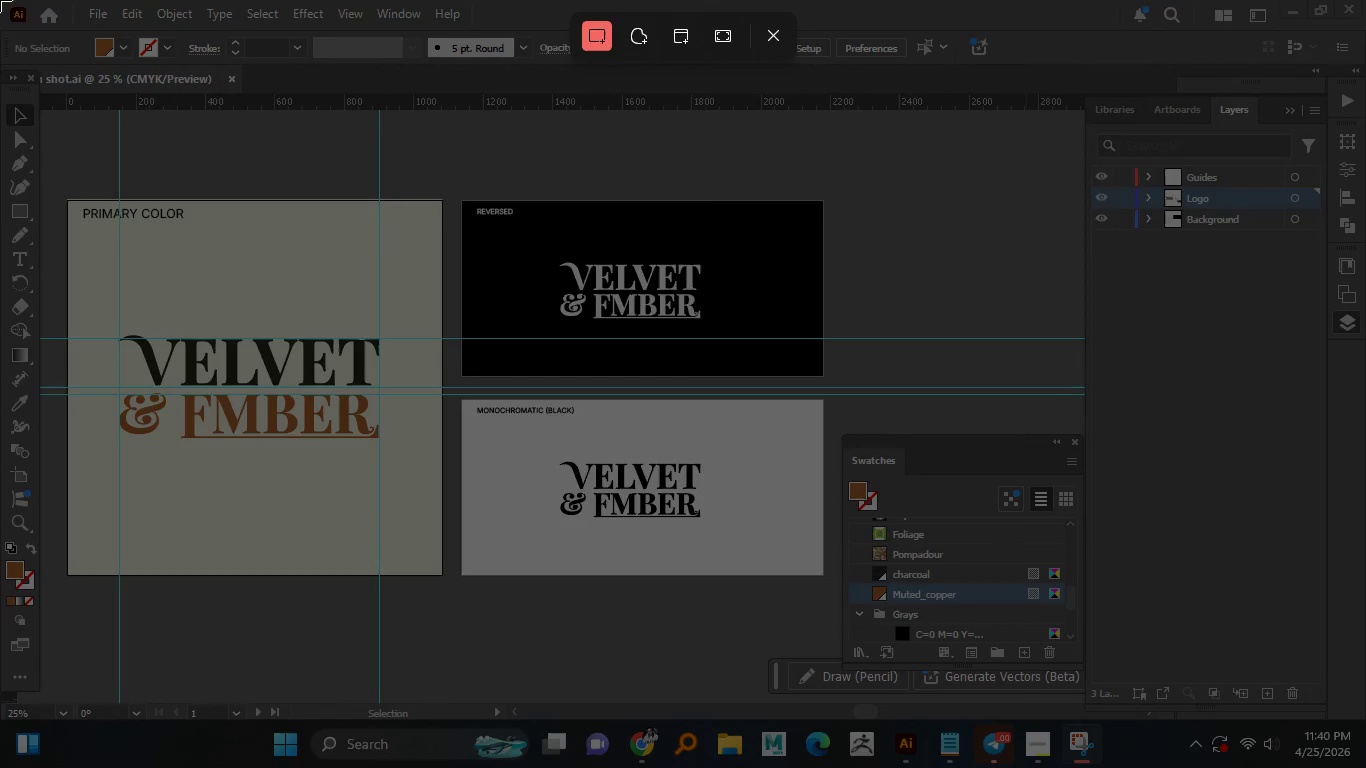 
left_click_drag(start_coordinate=[0, 0], to_coordinate=[1362, 718])
 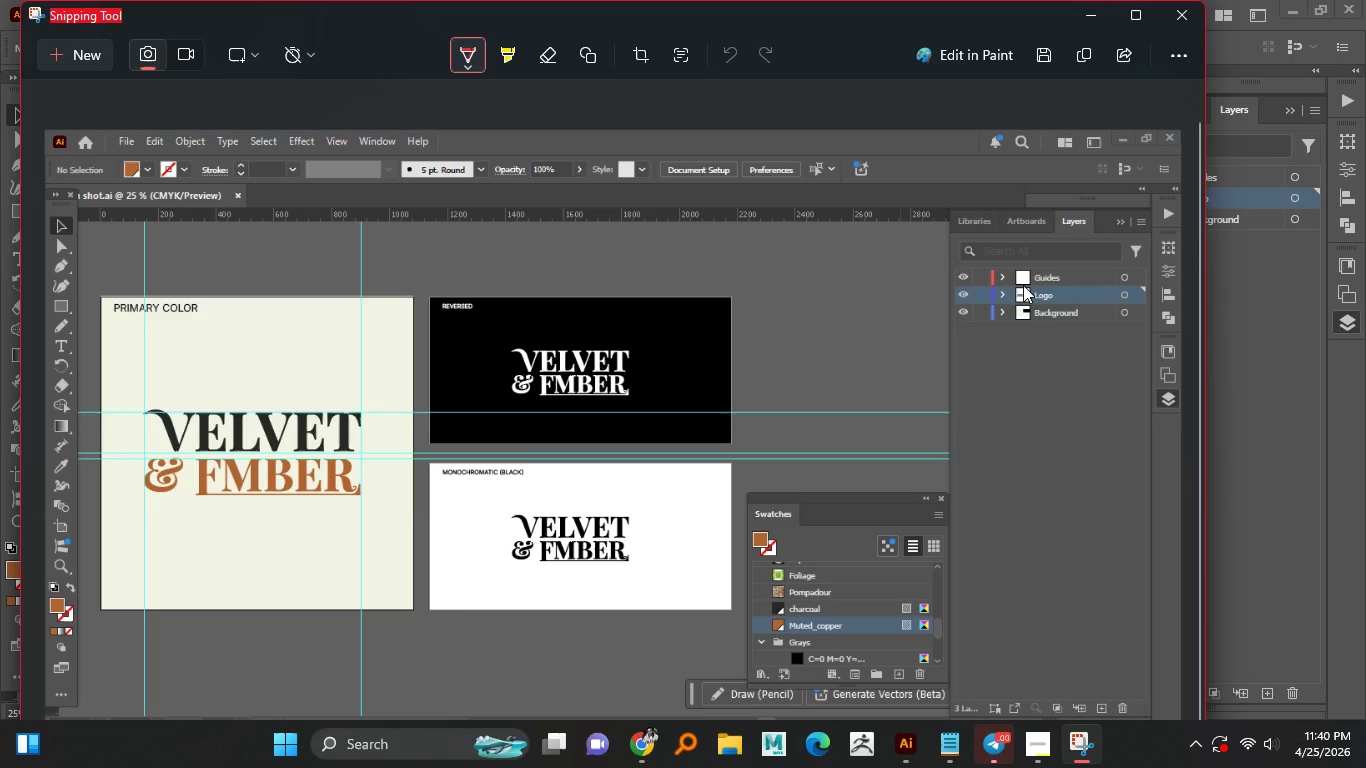 
left_click([1038, 53])
 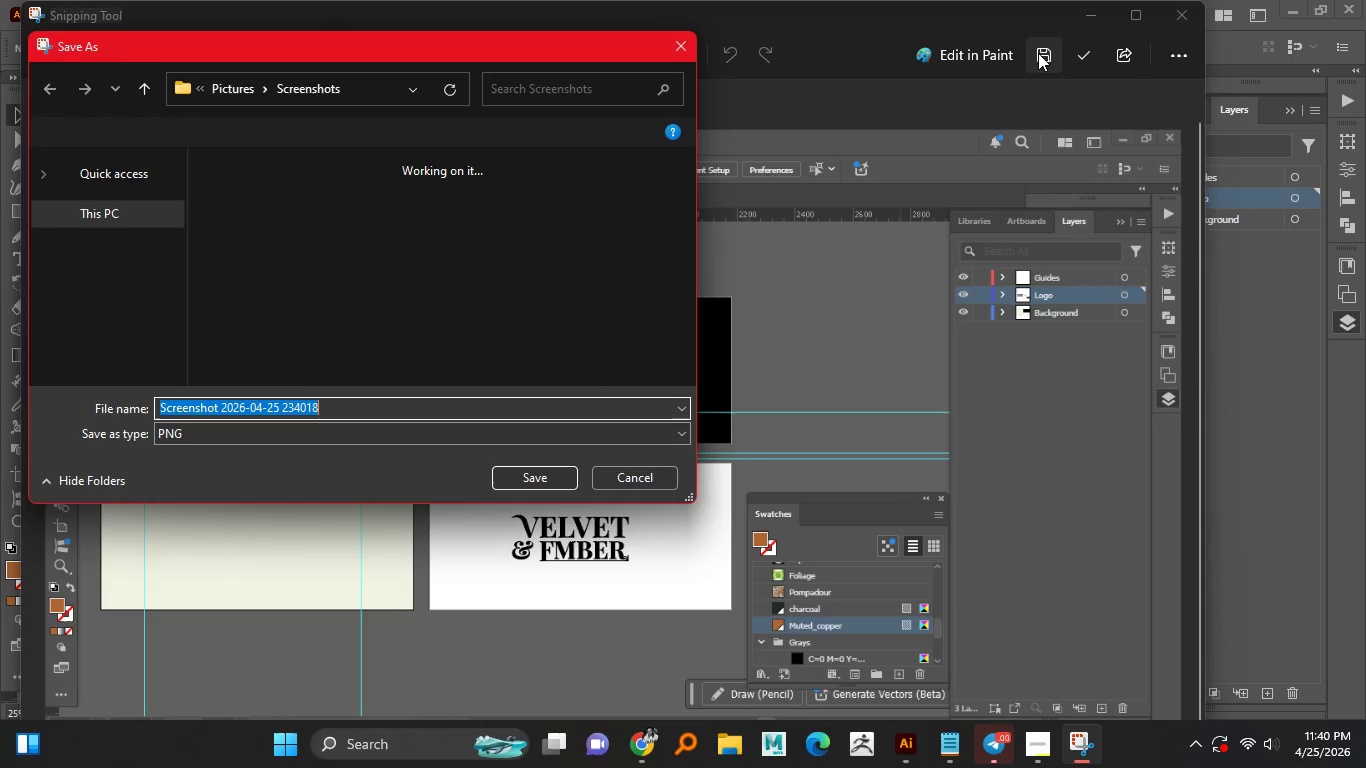 
mouse_move([142, 334])
 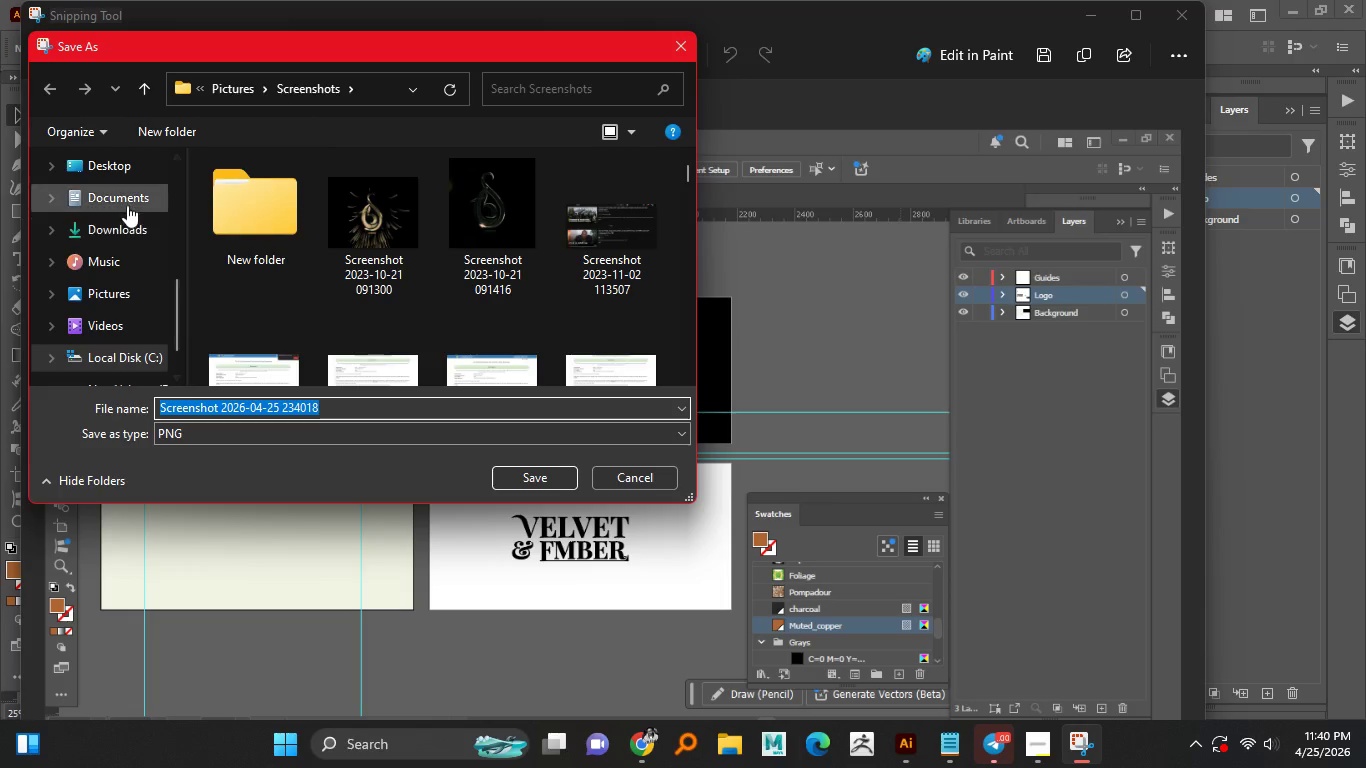 
left_click([127, 205])
 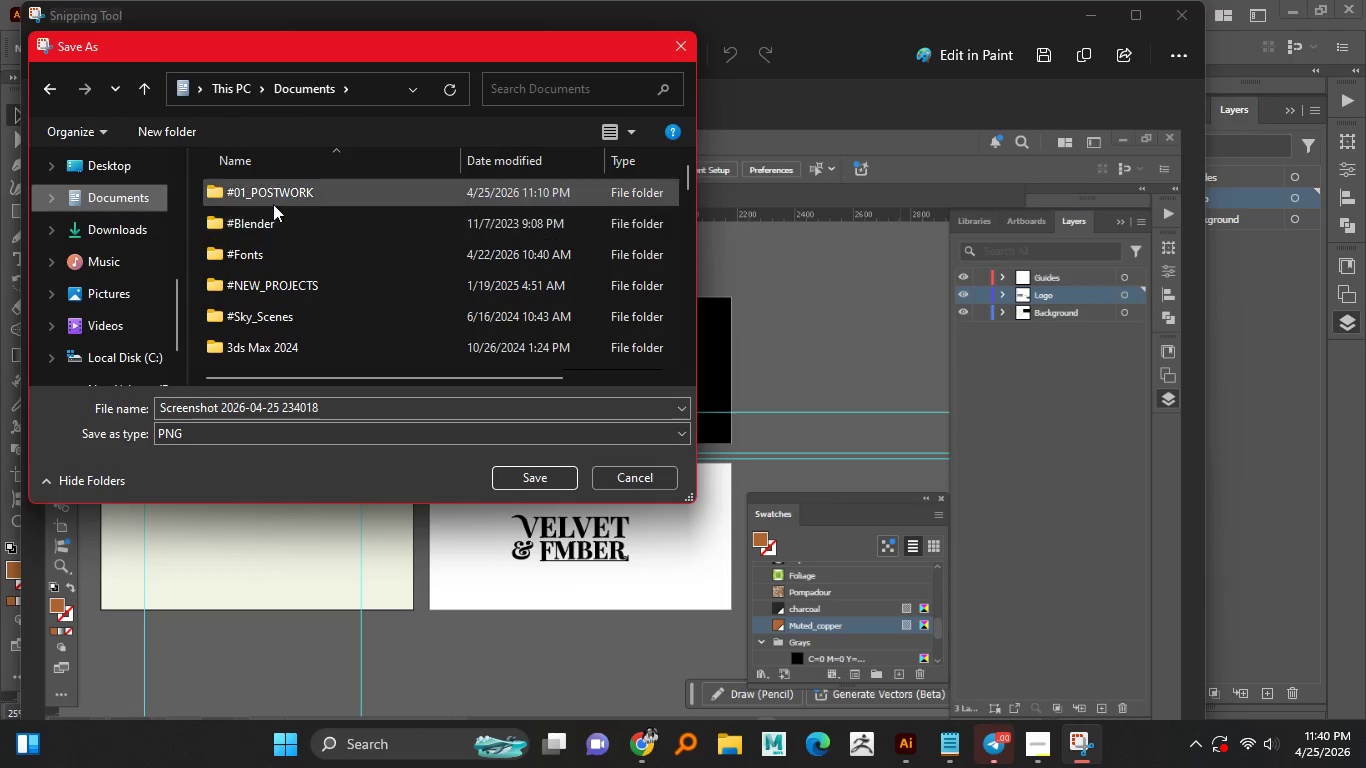 
double_click([274, 201])
 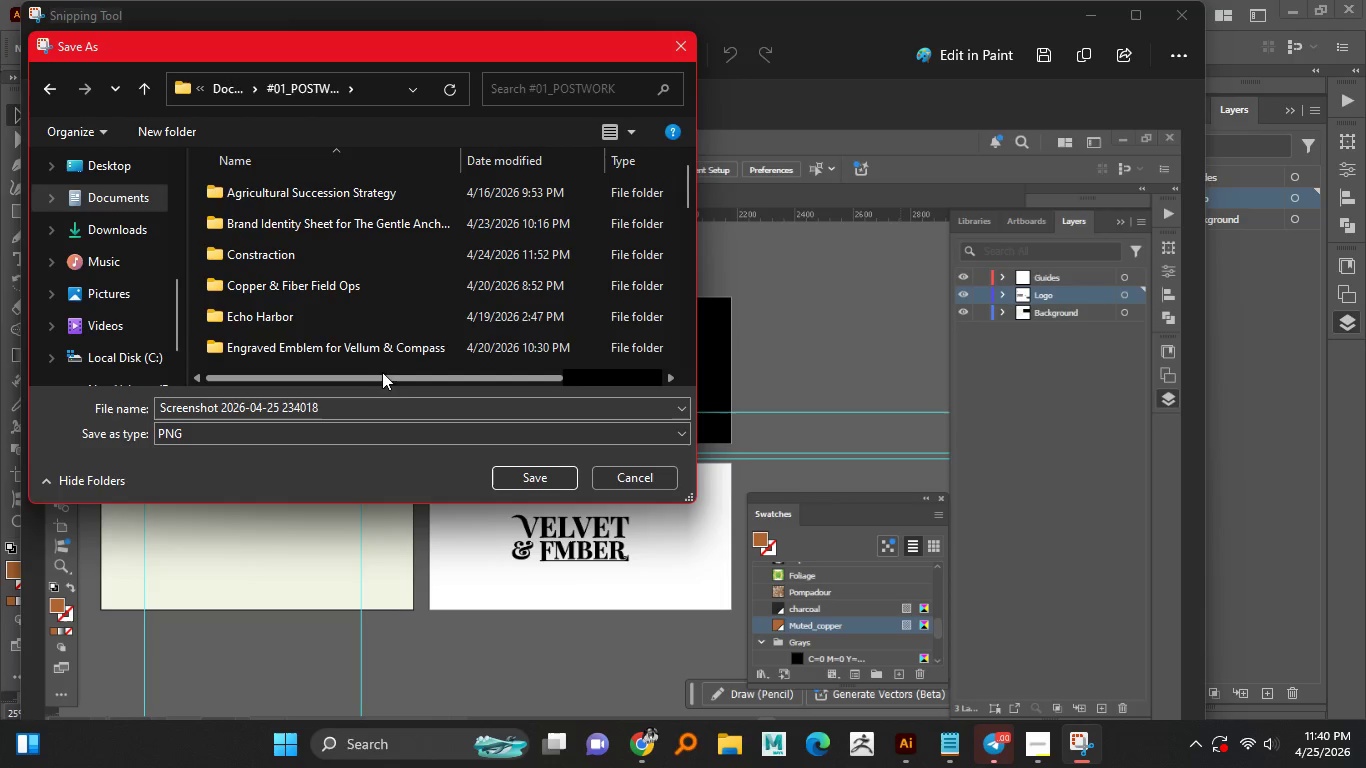 
scroll: coordinate [397, 322], scroll_direction: down, amount: 9.0
 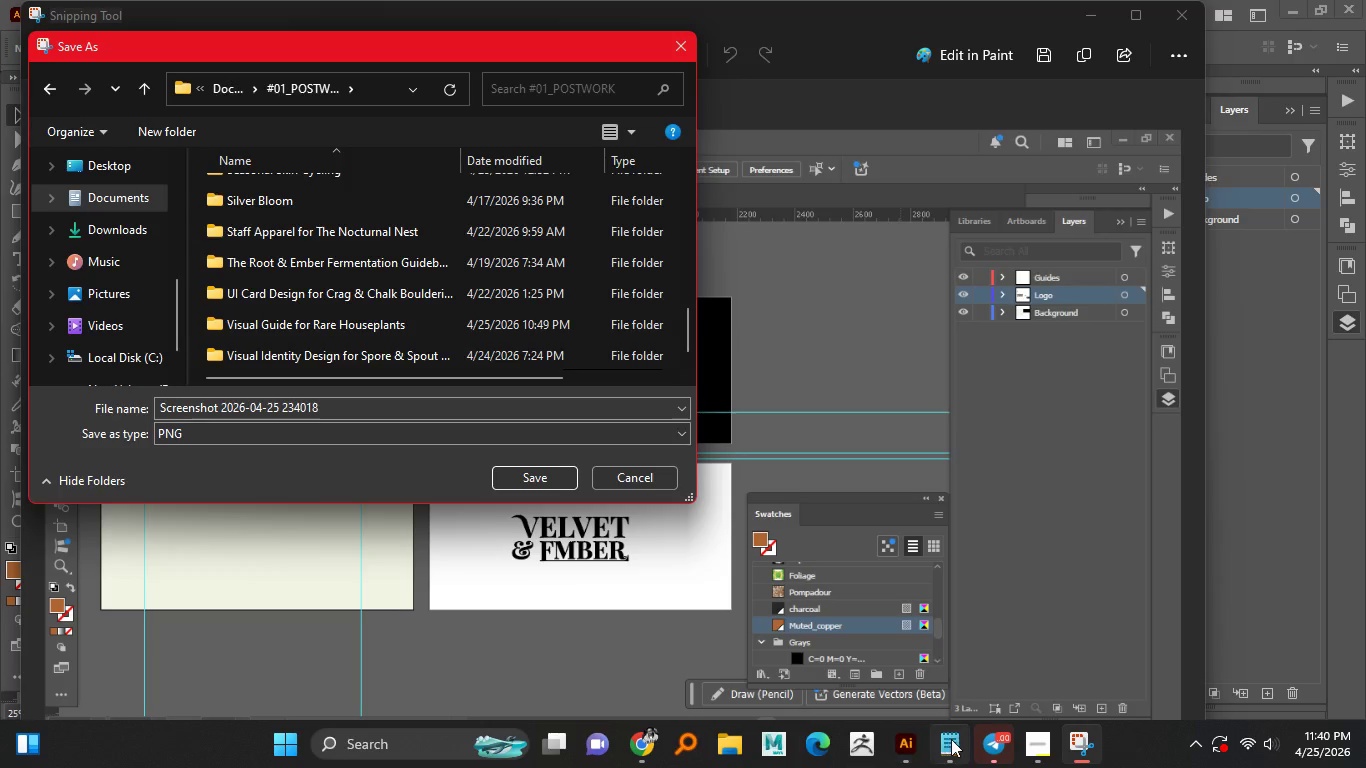 
left_click([1046, 743])